 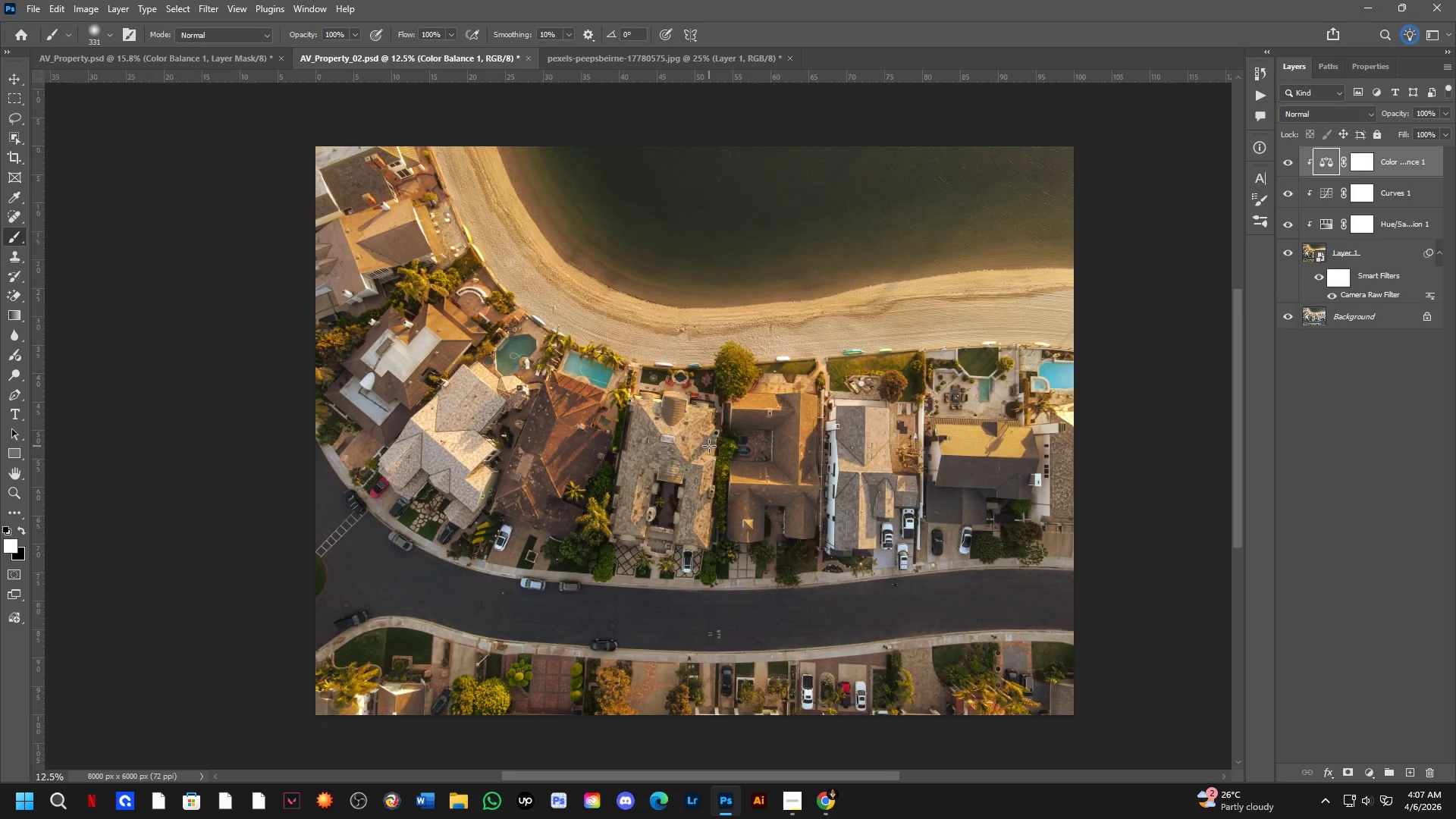 
left_click_drag(start_coordinate=[715, 487], to_coordinate=[717, 473])
 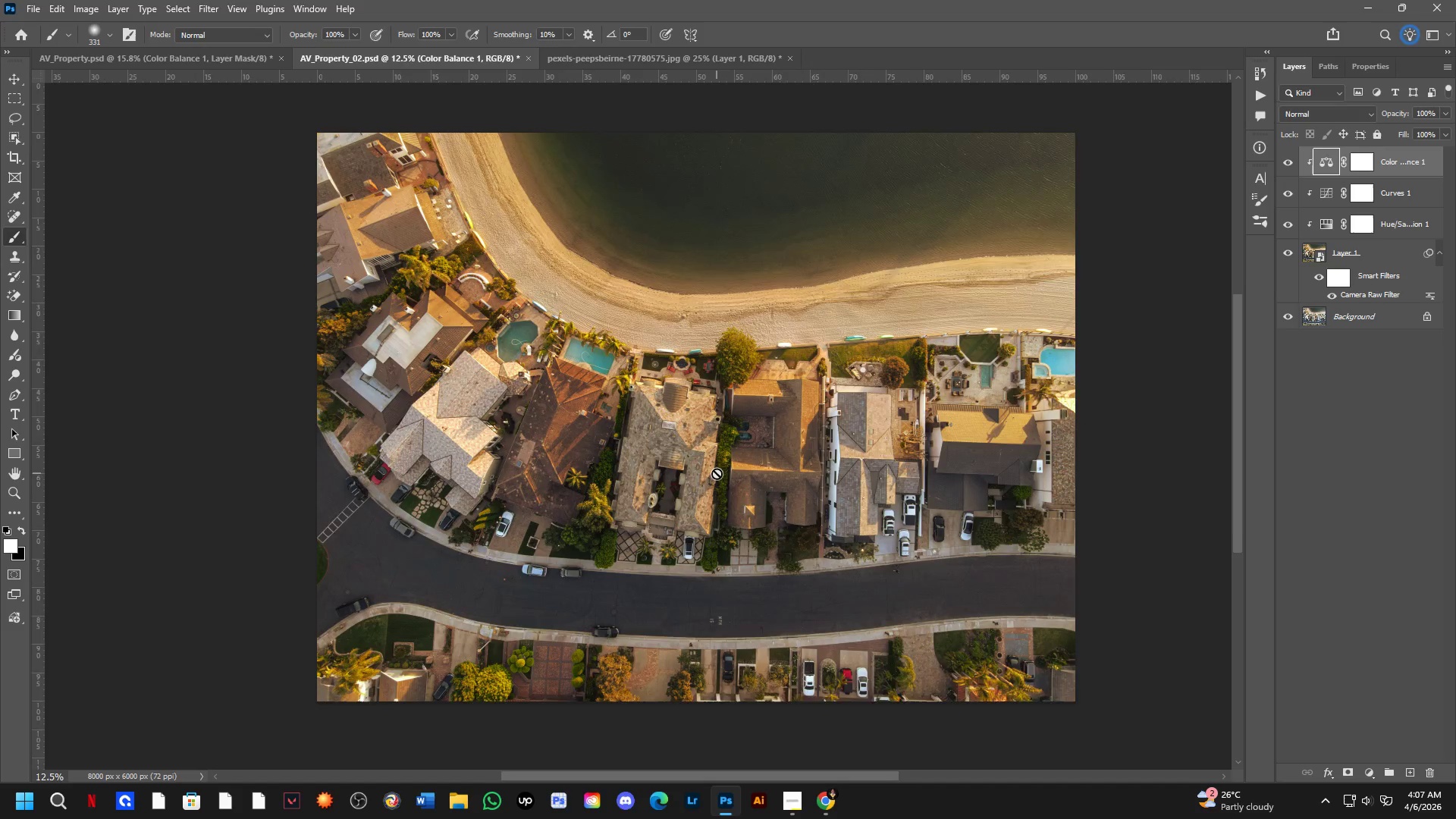 
scroll: coordinate [709, 446], scroll_direction: down, amount: 1.0
 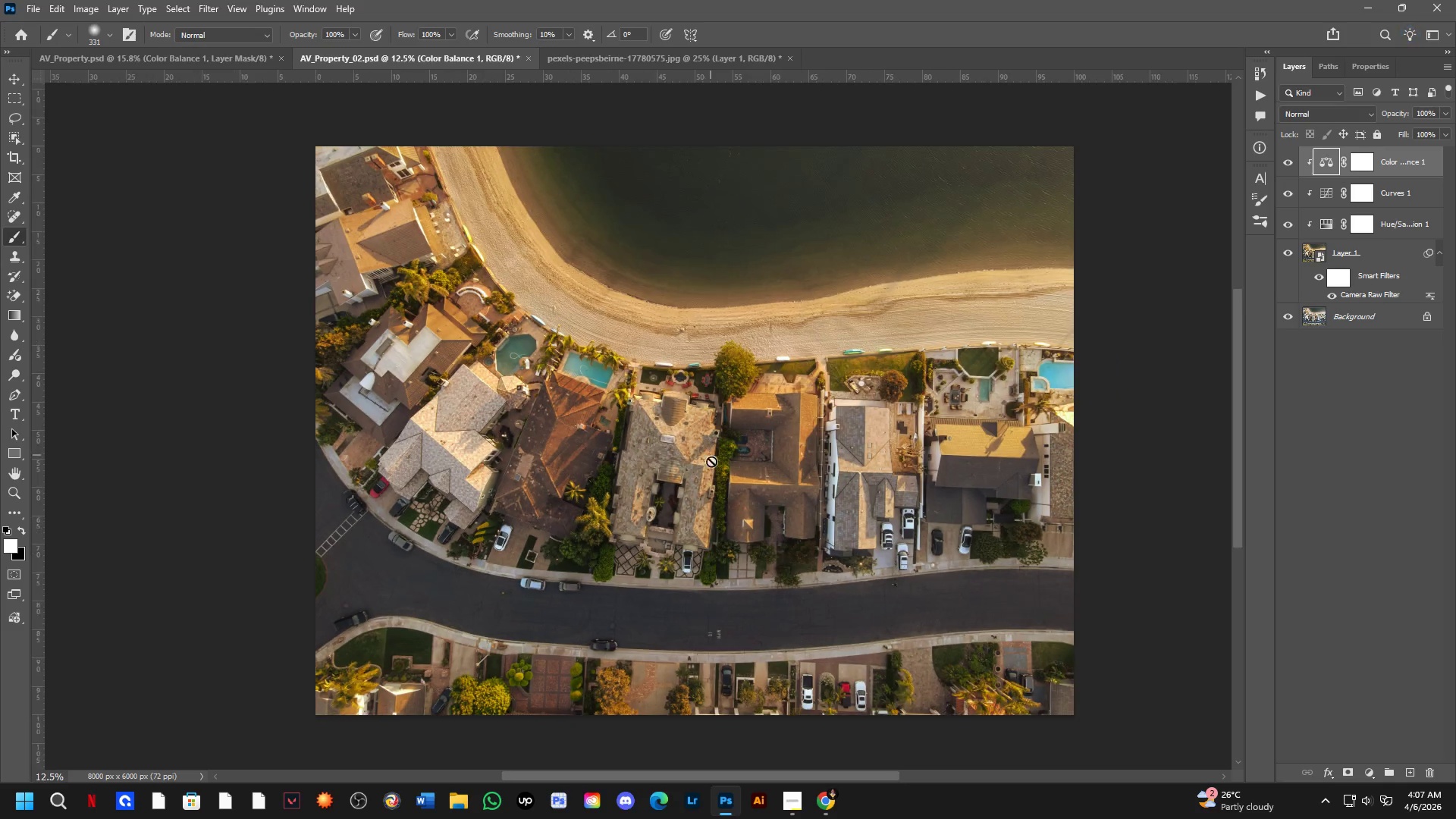 
hold_key(key=Space, duration=0.91)
 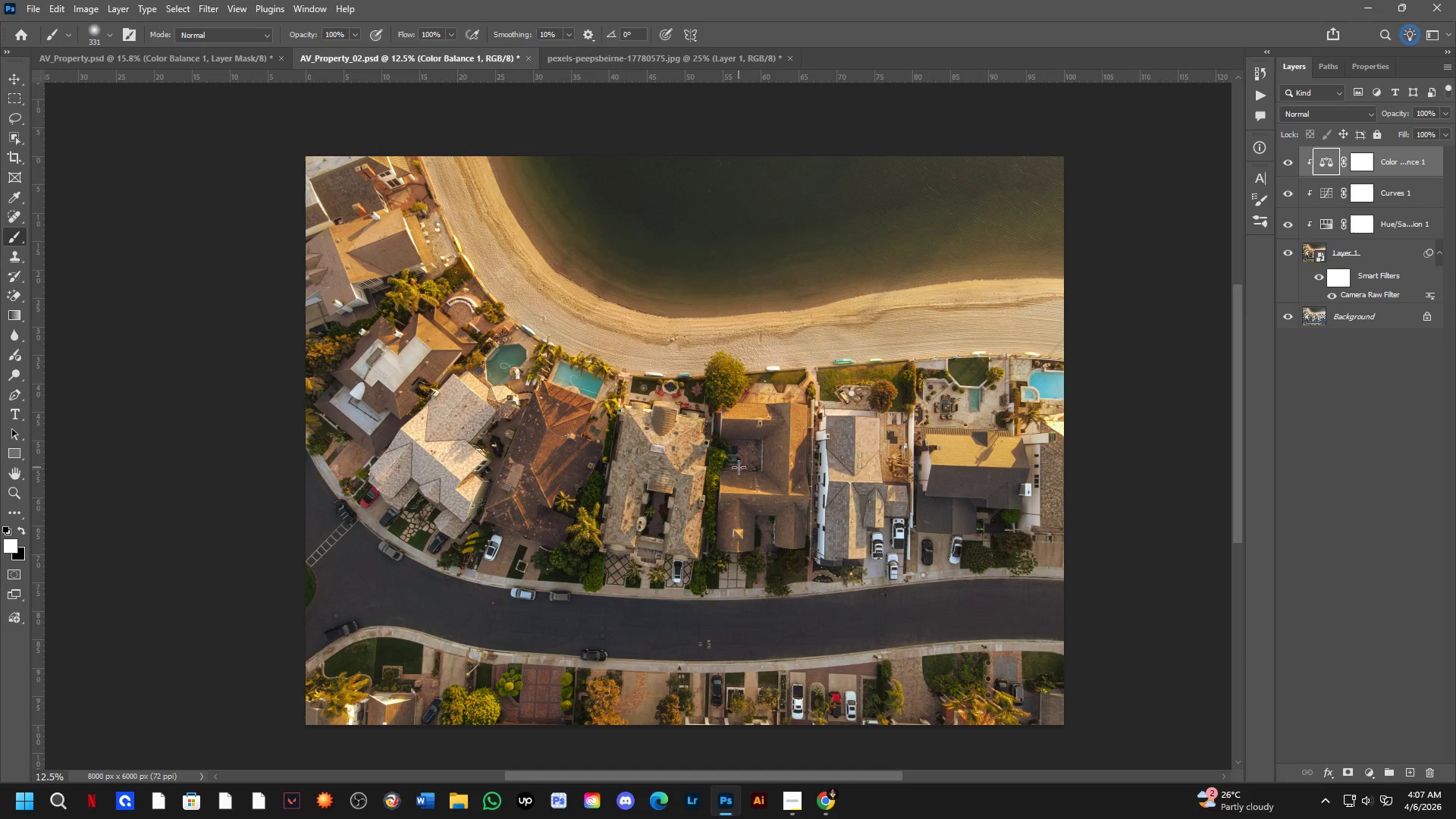 
left_click_drag(start_coordinate=[744, 444], to_coordinate=[736, 465])
 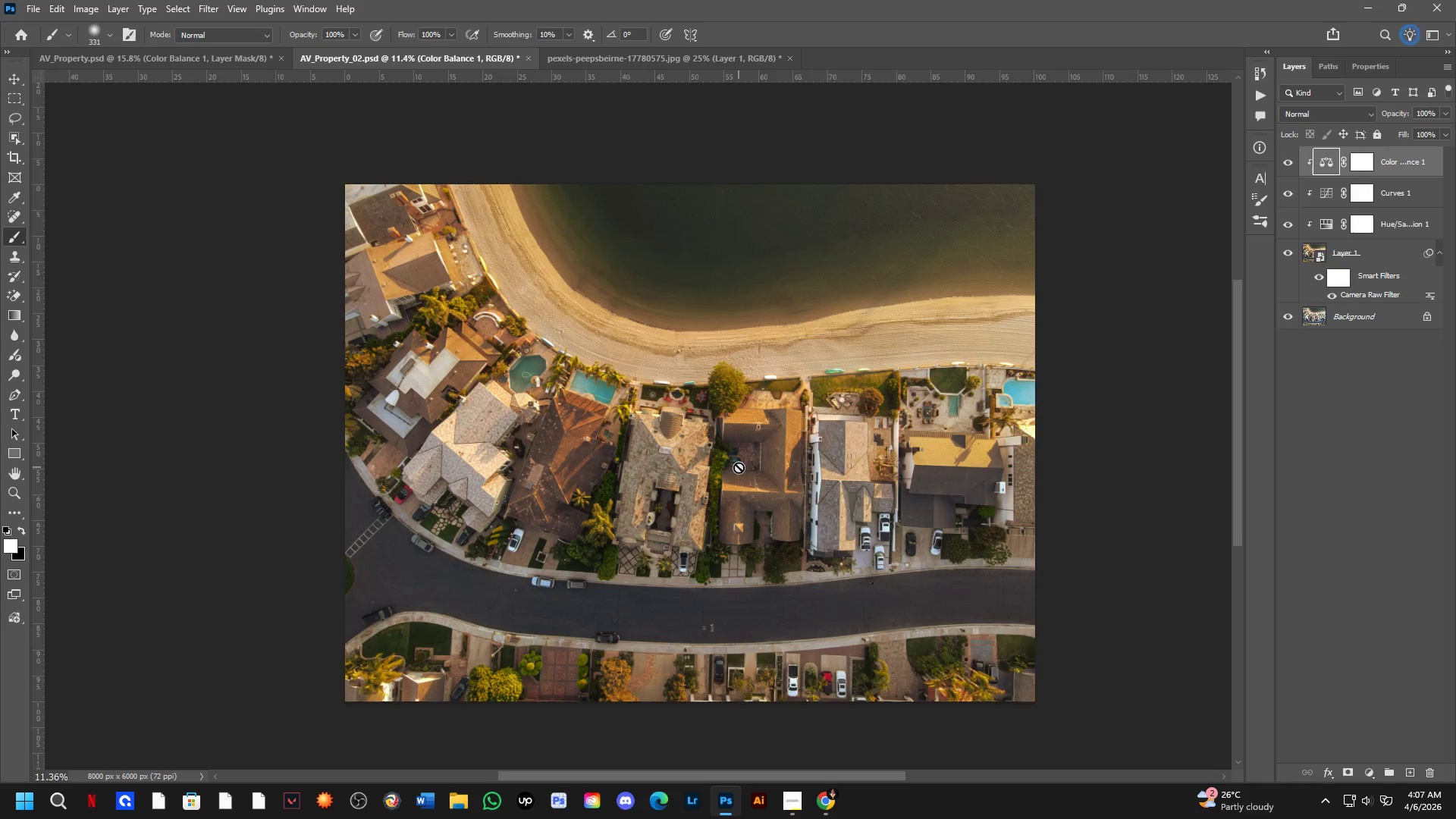 
scroll: coordinate [717, 473], scroll_direction: down, amount: 1.0
 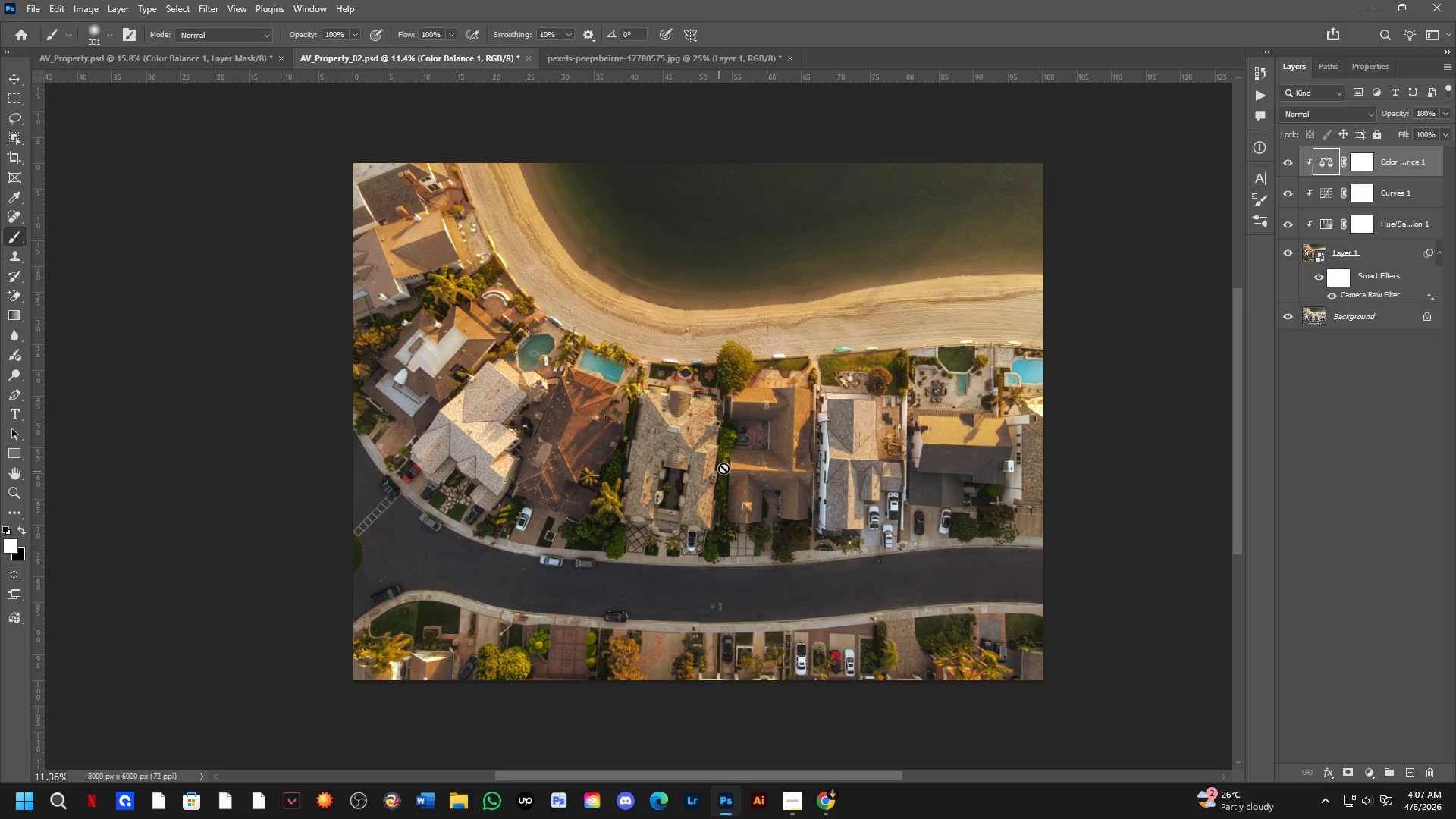 
hold_key(key=Space, duration=0.48)
 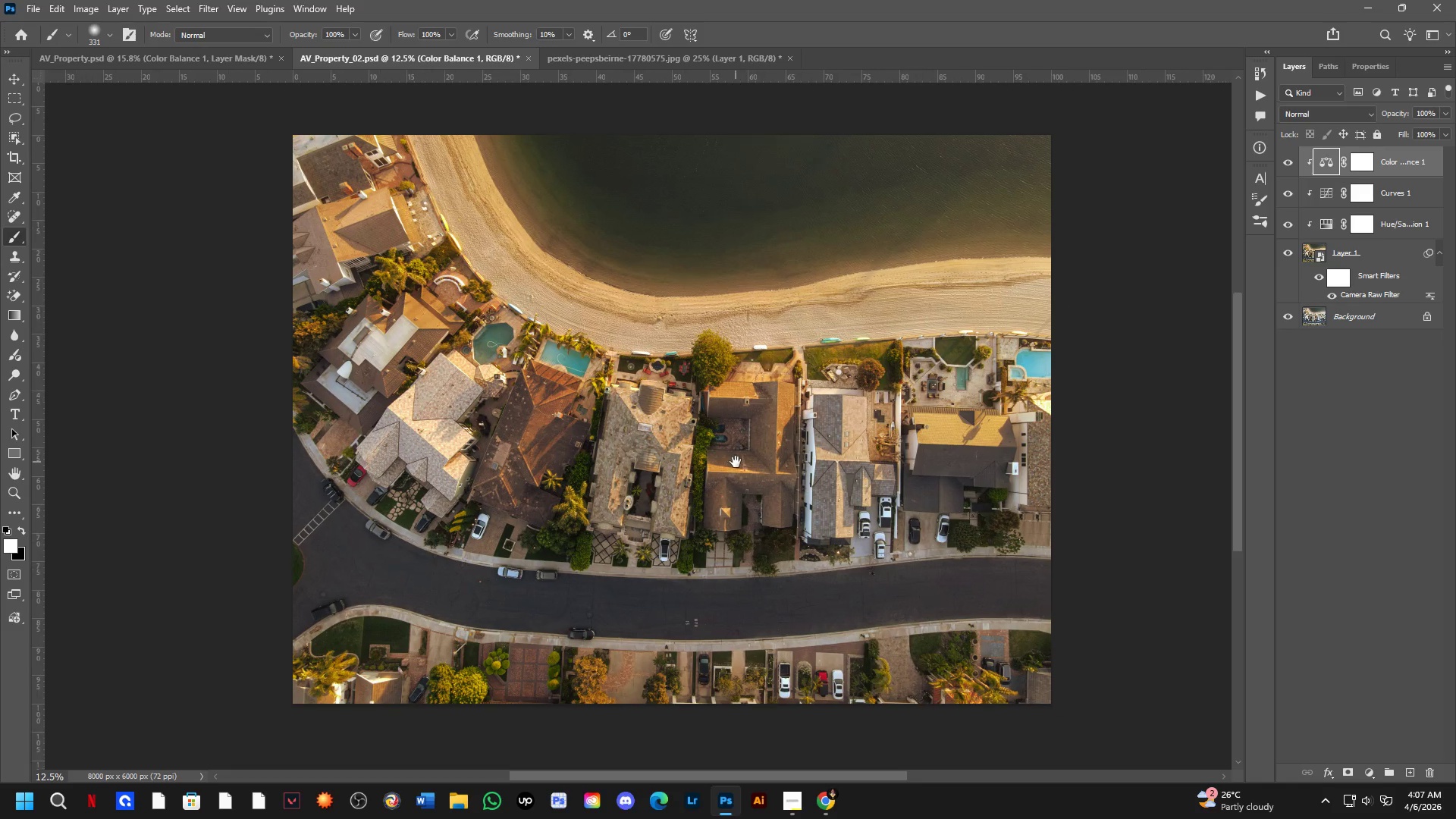 
left_click_drag(start_coordinate=[739, 468], to_coordinate=[739, 456])
 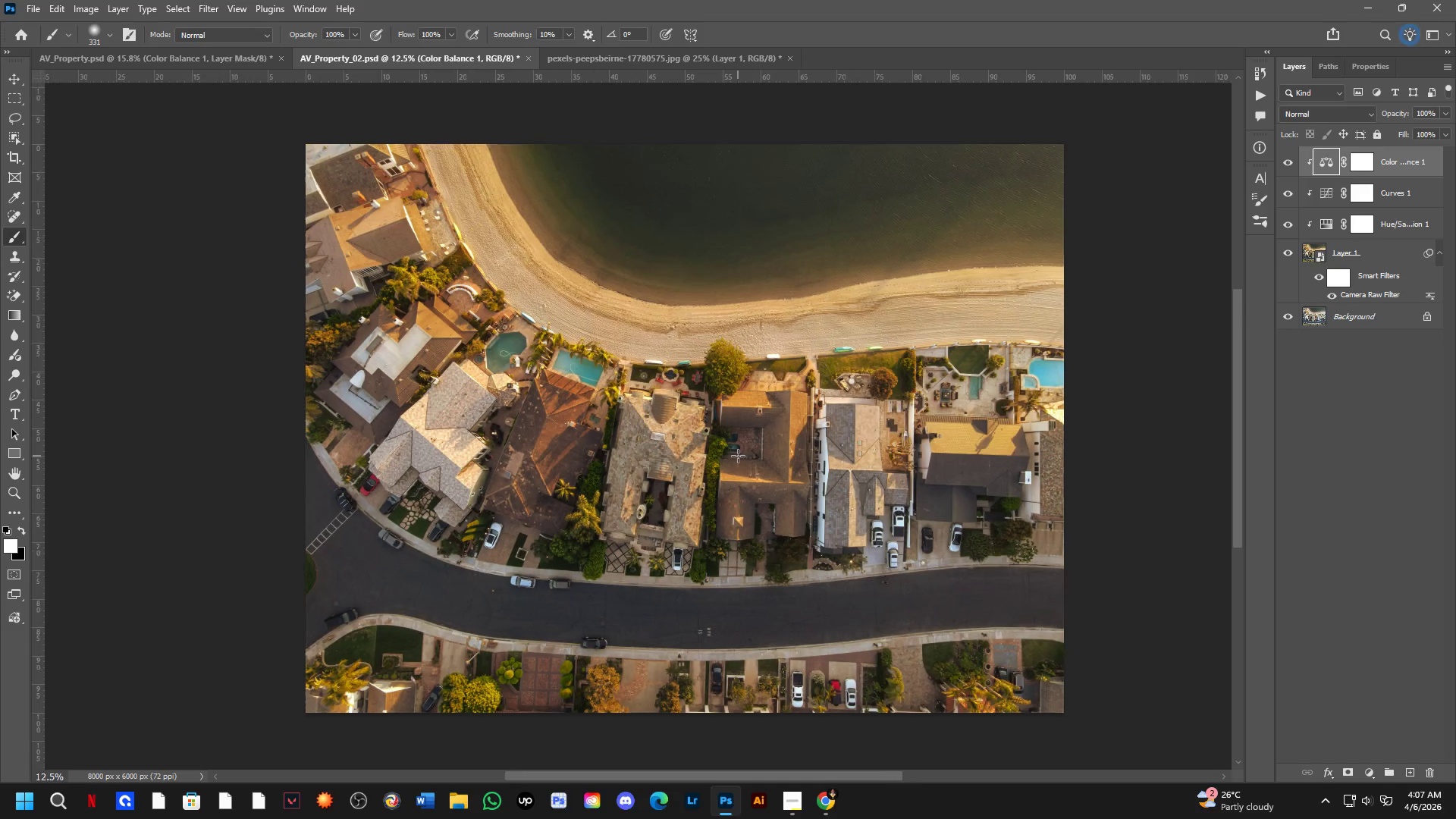 
scroll: coordinate [739, 467], scroll_direction: up, amount: 2.0
 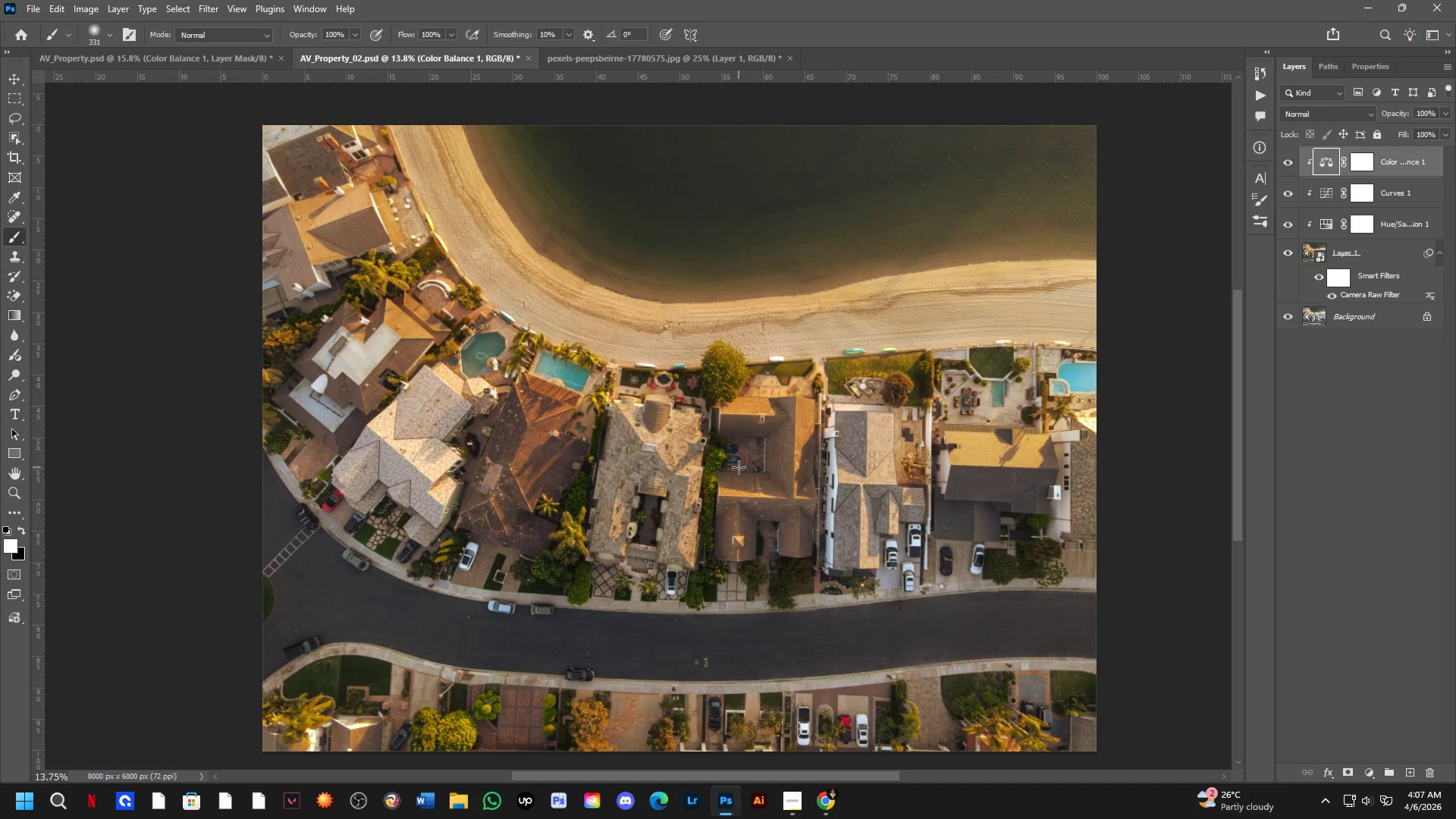 
hold_key(key=Space, duration=0.45)
 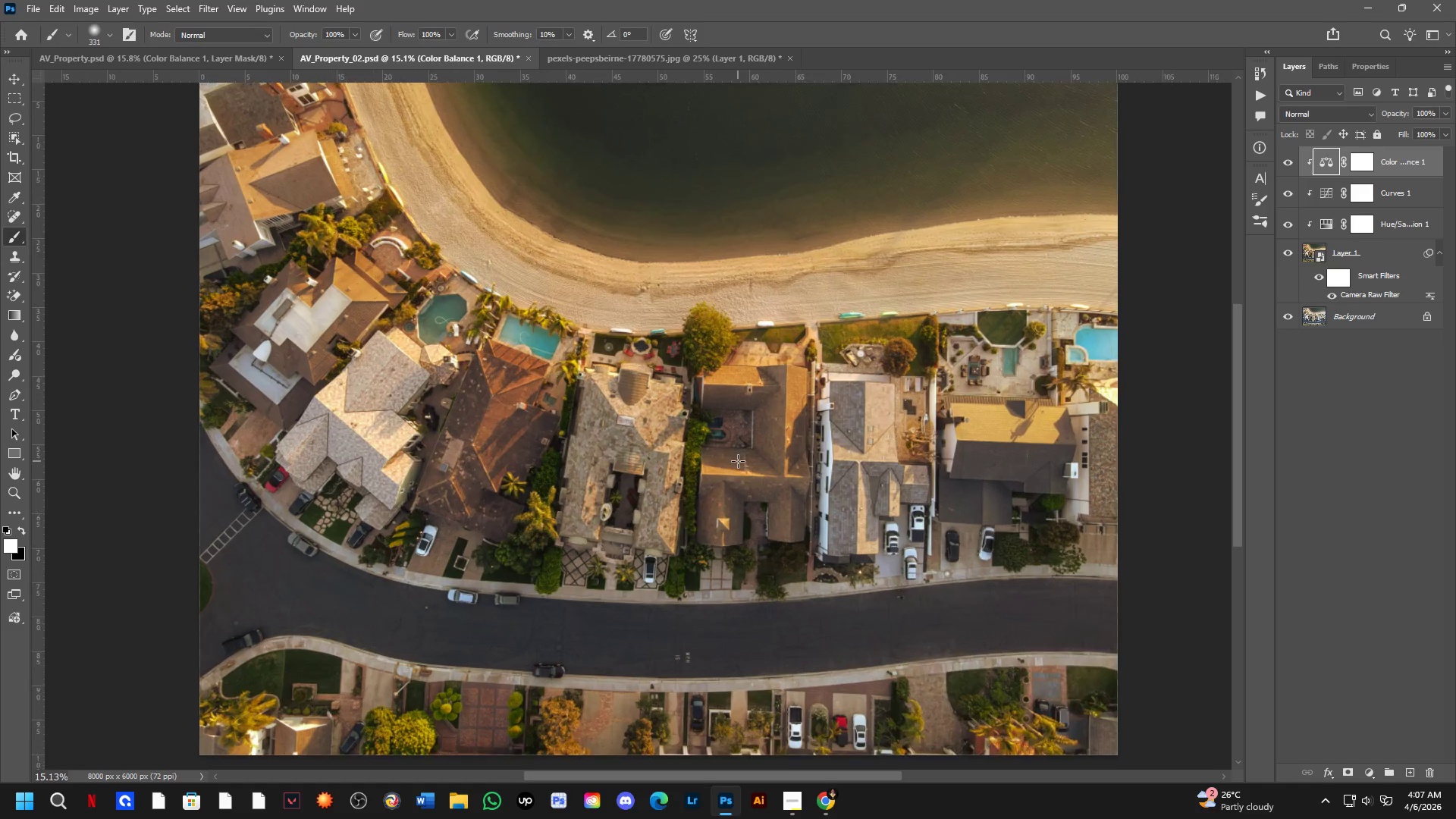 
left_click_drag(start_coordinate=[748, 471], to_coordinate=[736, 462])
 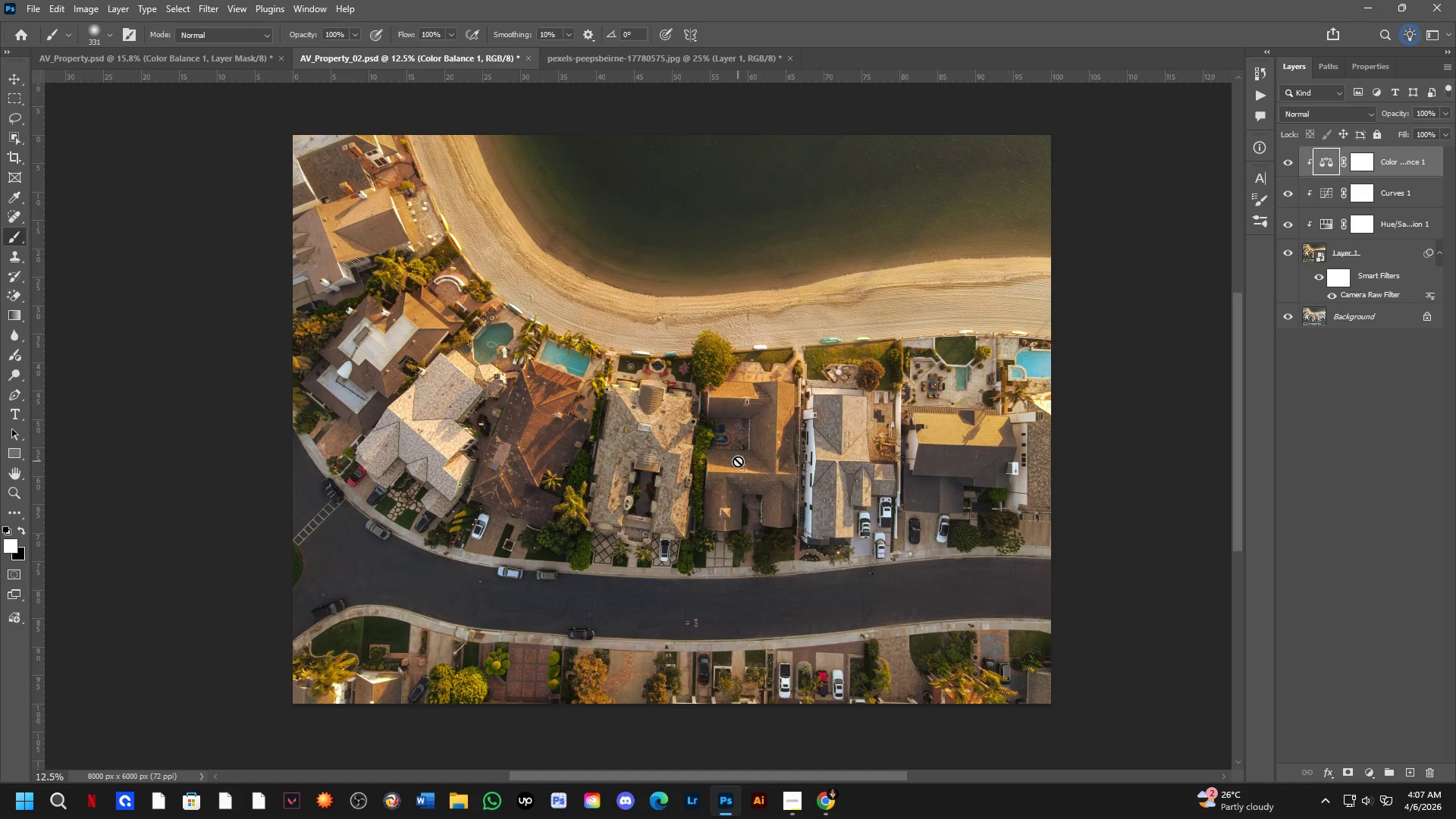 
scroll: coordinate [738, 456], scroll_direction: down, amount: 1.0
 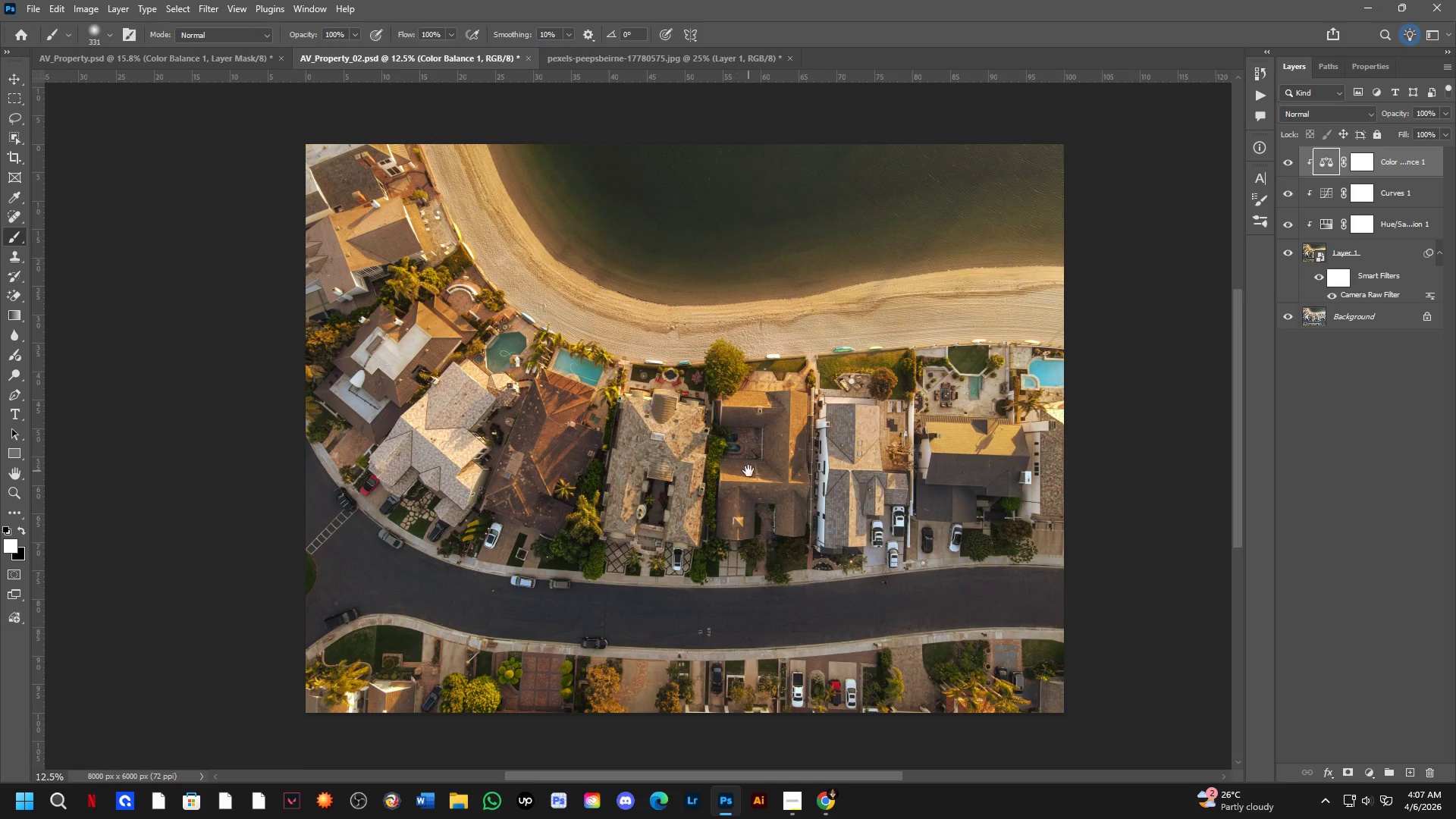 
scroll: coordinate [738, 461], scroll_direction: up, amount: 2.0
 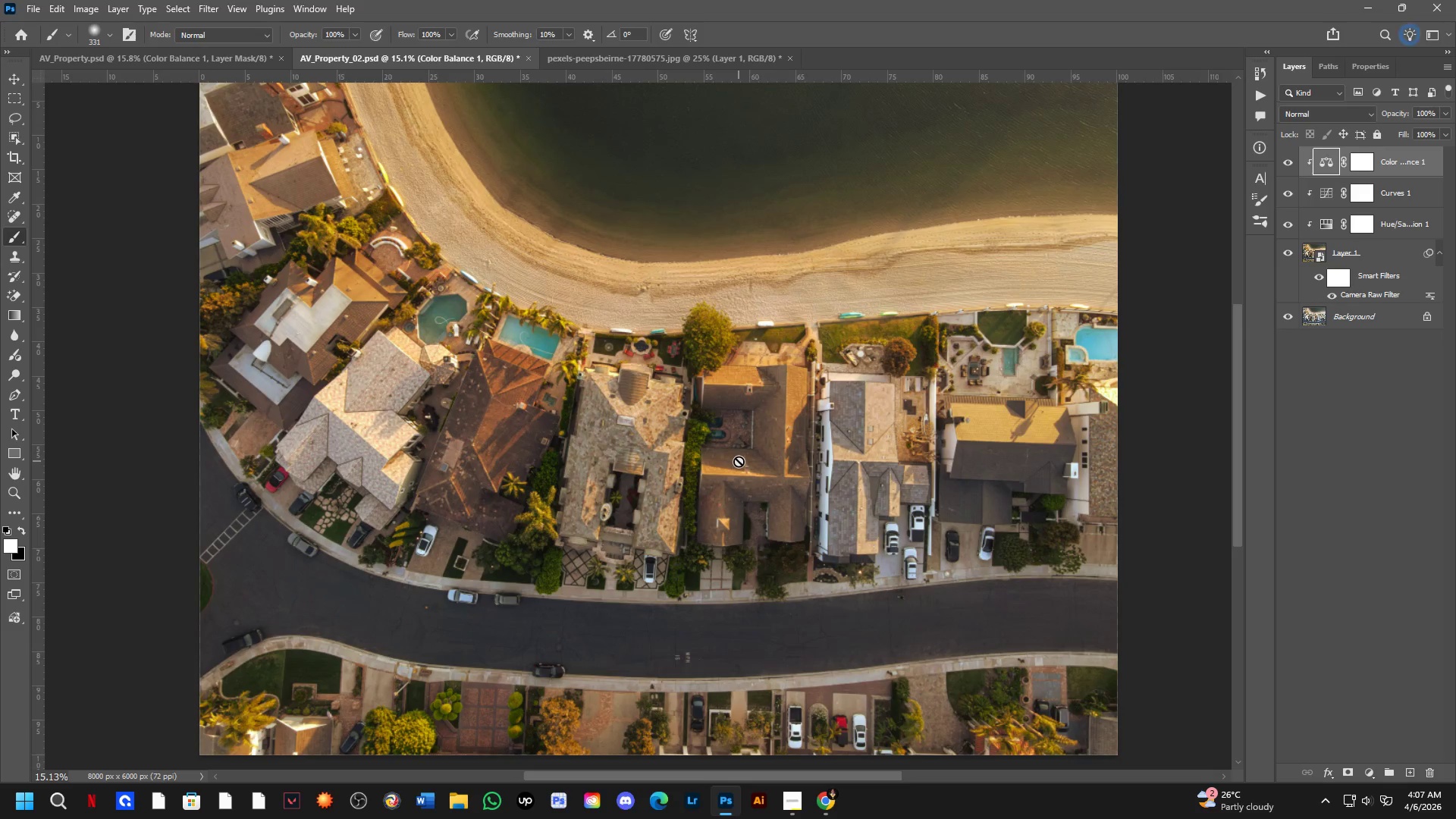 
hold_key(key=Space, duration=0.48)
 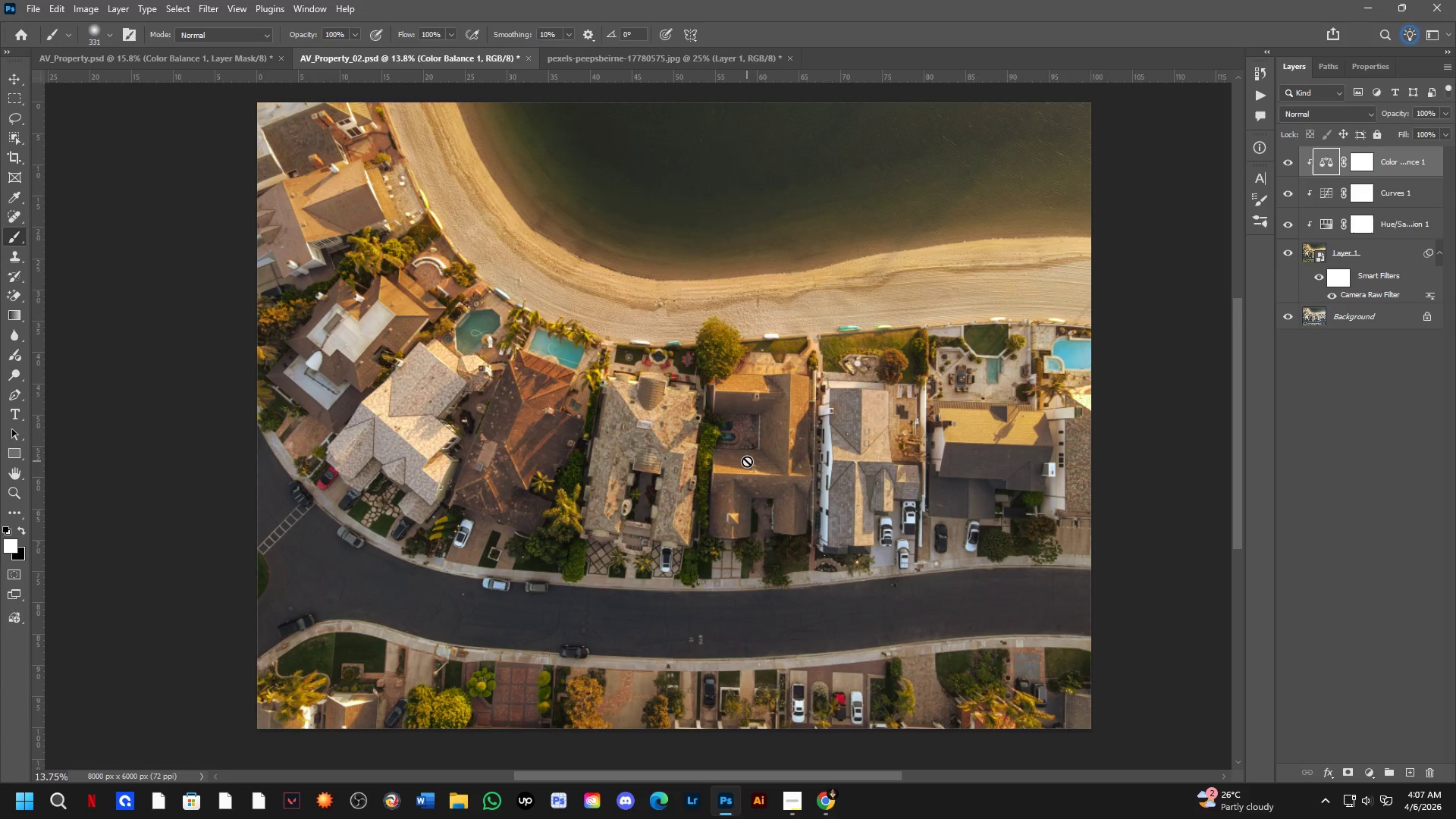 
left_click_drag(start_coordinate=[739, 461], to_coordinate=[747, 461])
 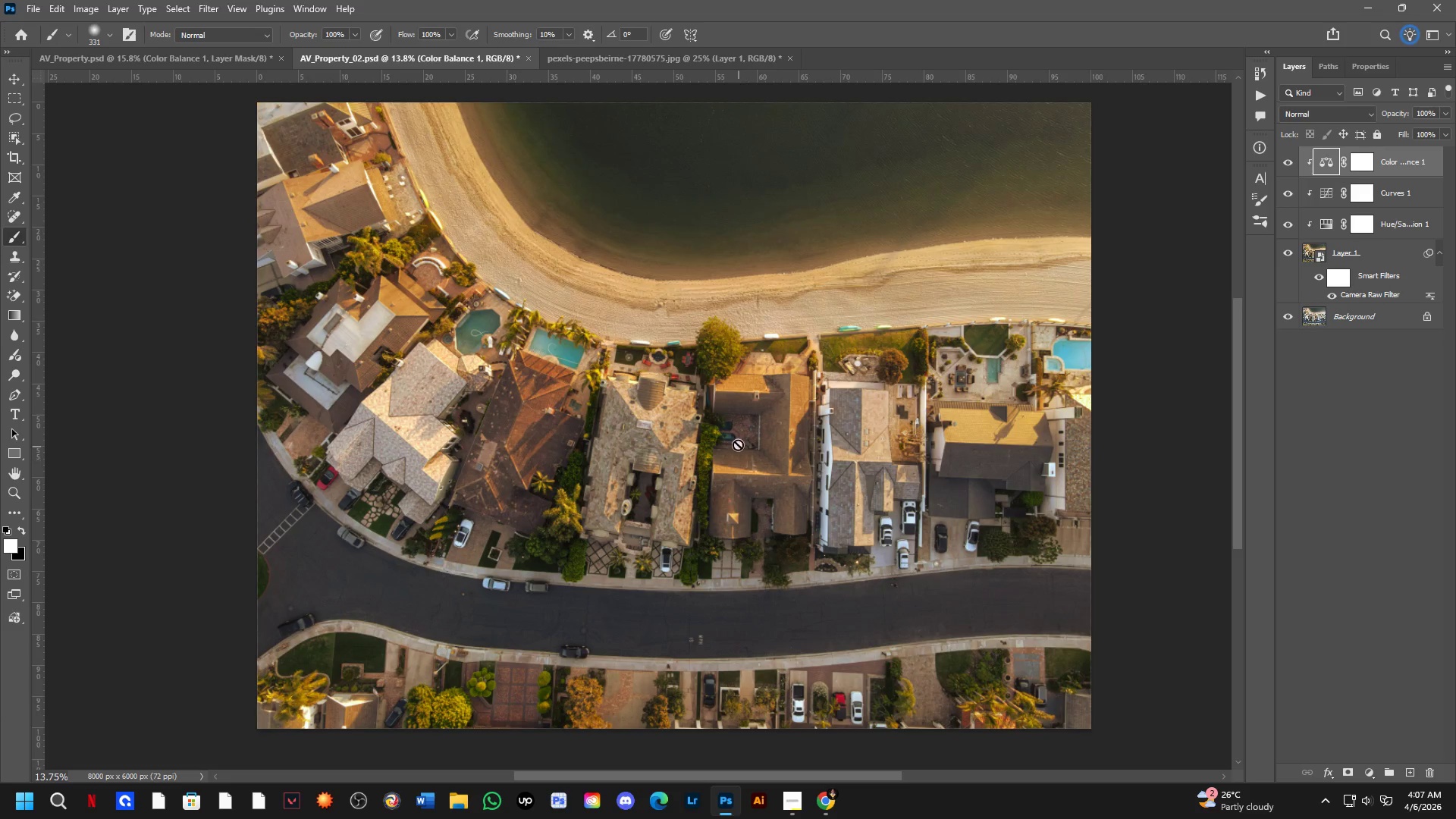 
scroll: coordinate [739, 461], scroll_direction: down, amount: 1.0
 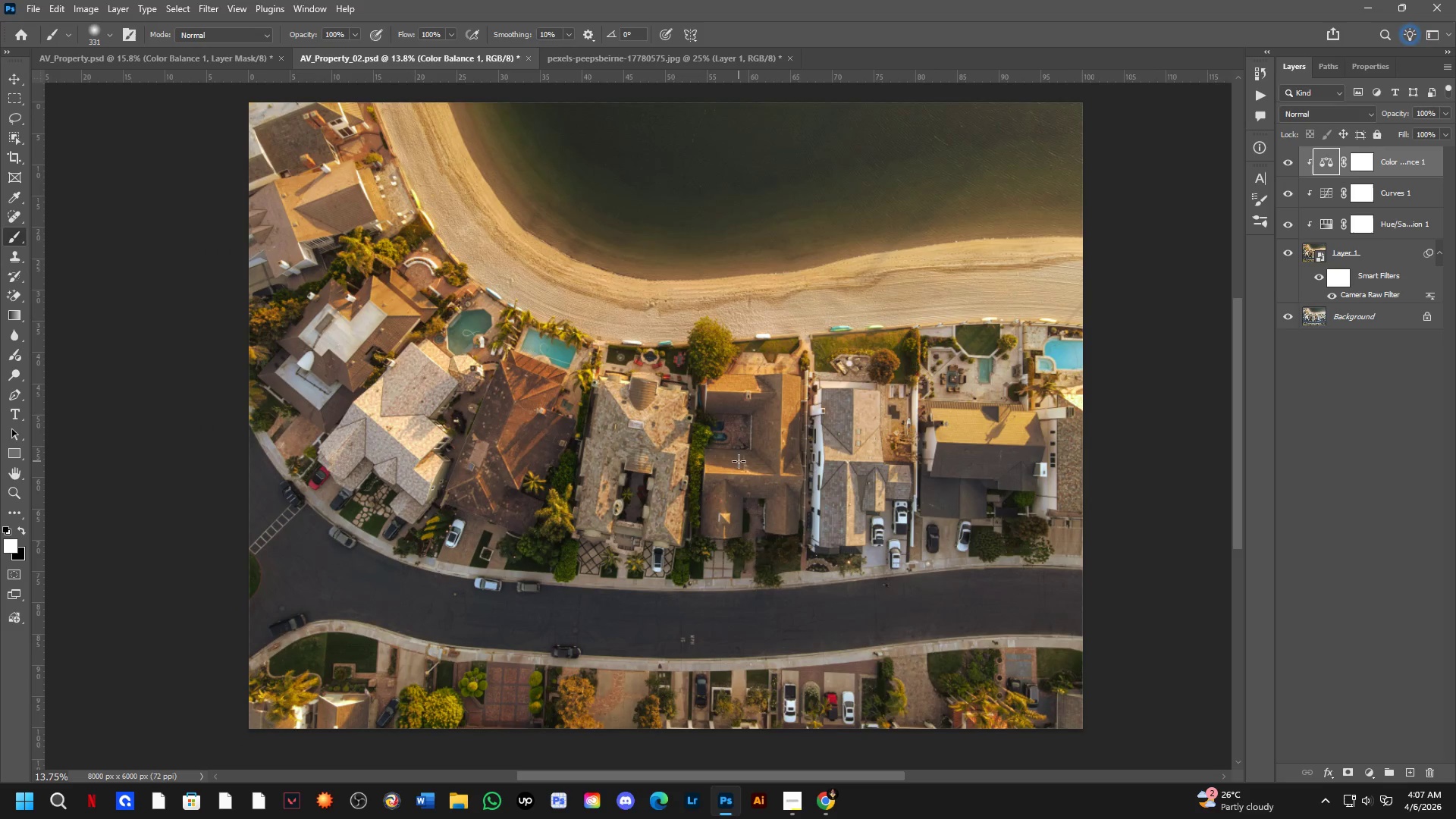 
scroll: coordinate [734, 428], scroll_direction: up, amount: 2.0
 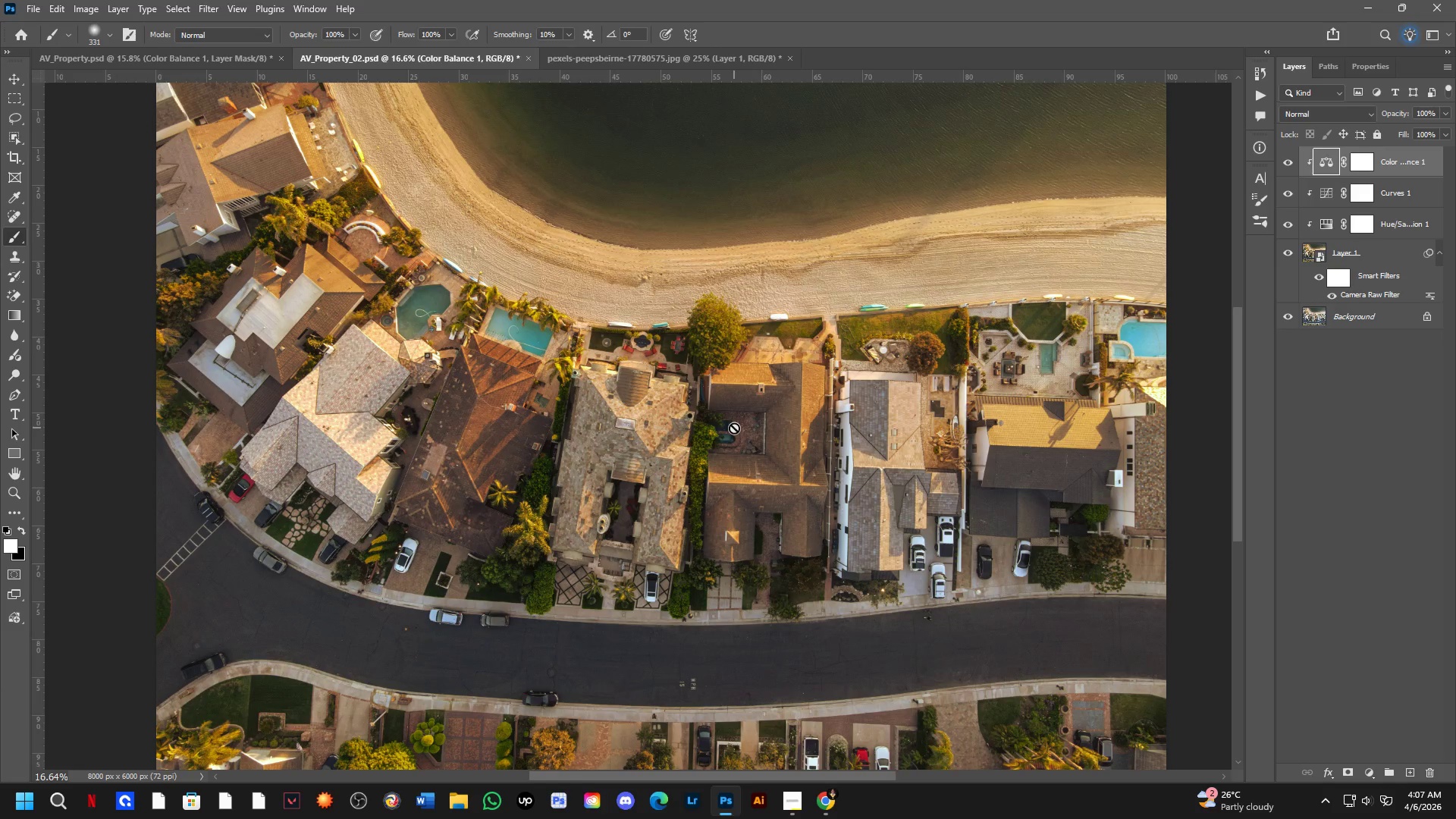 
scroll: coordinate [702, 454], scroll_direction: down, amount: 4.0
 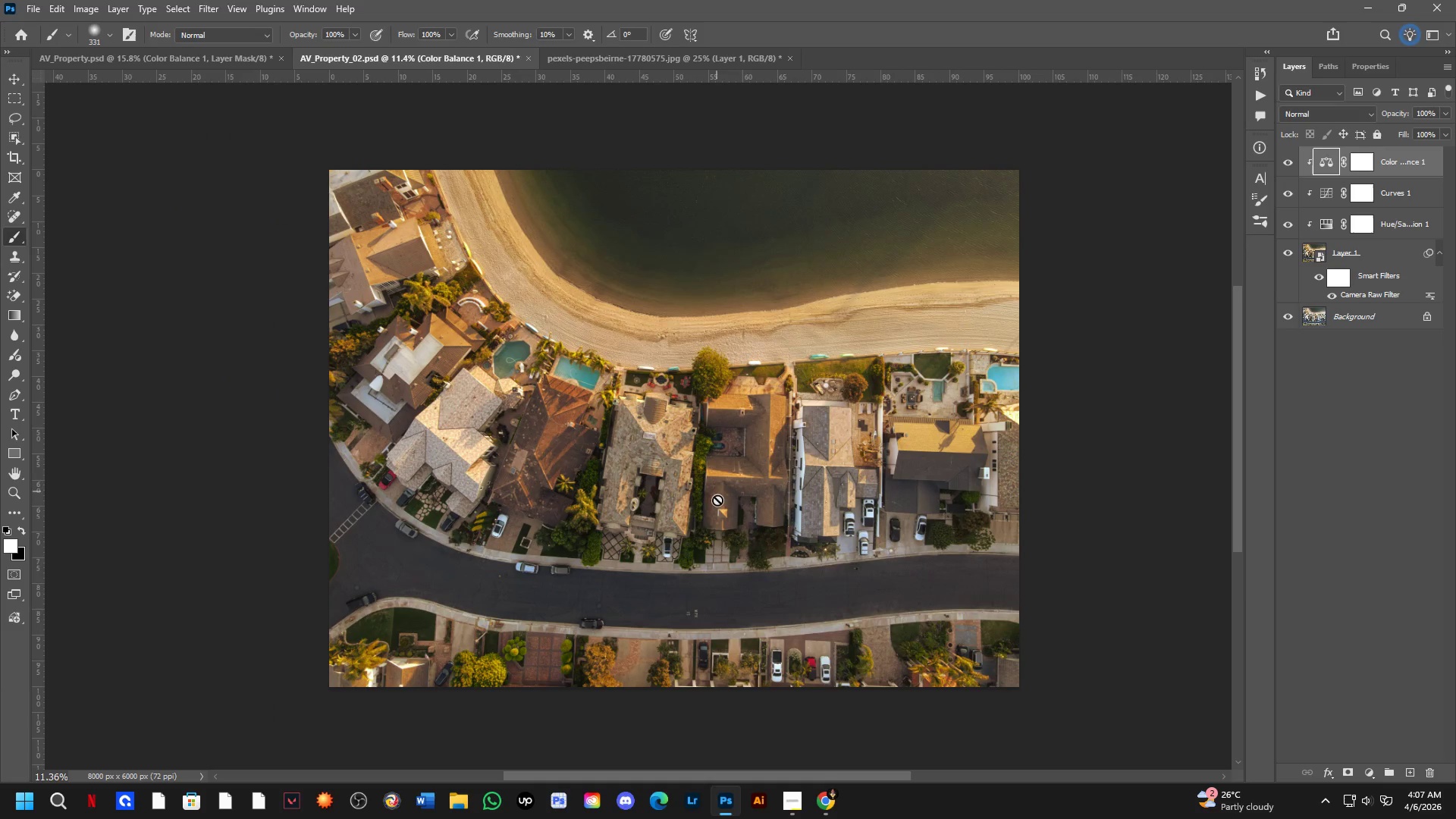 
scroll: coordinate [719, 482], scroll_direction: up, amount: 1.0
 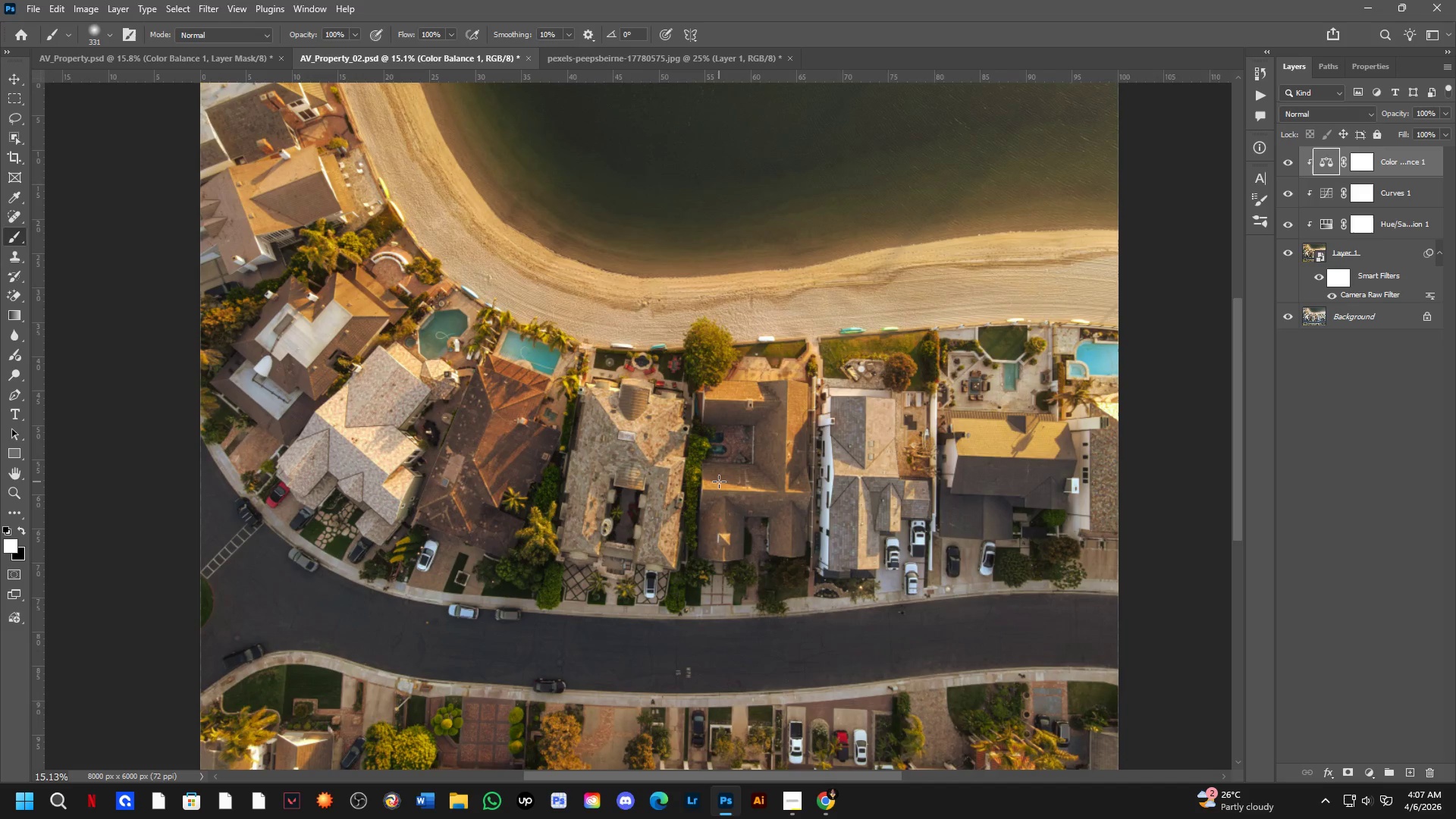 
scroll: coordinate [717, 480], scroll_direction: down, amount: 2.0
 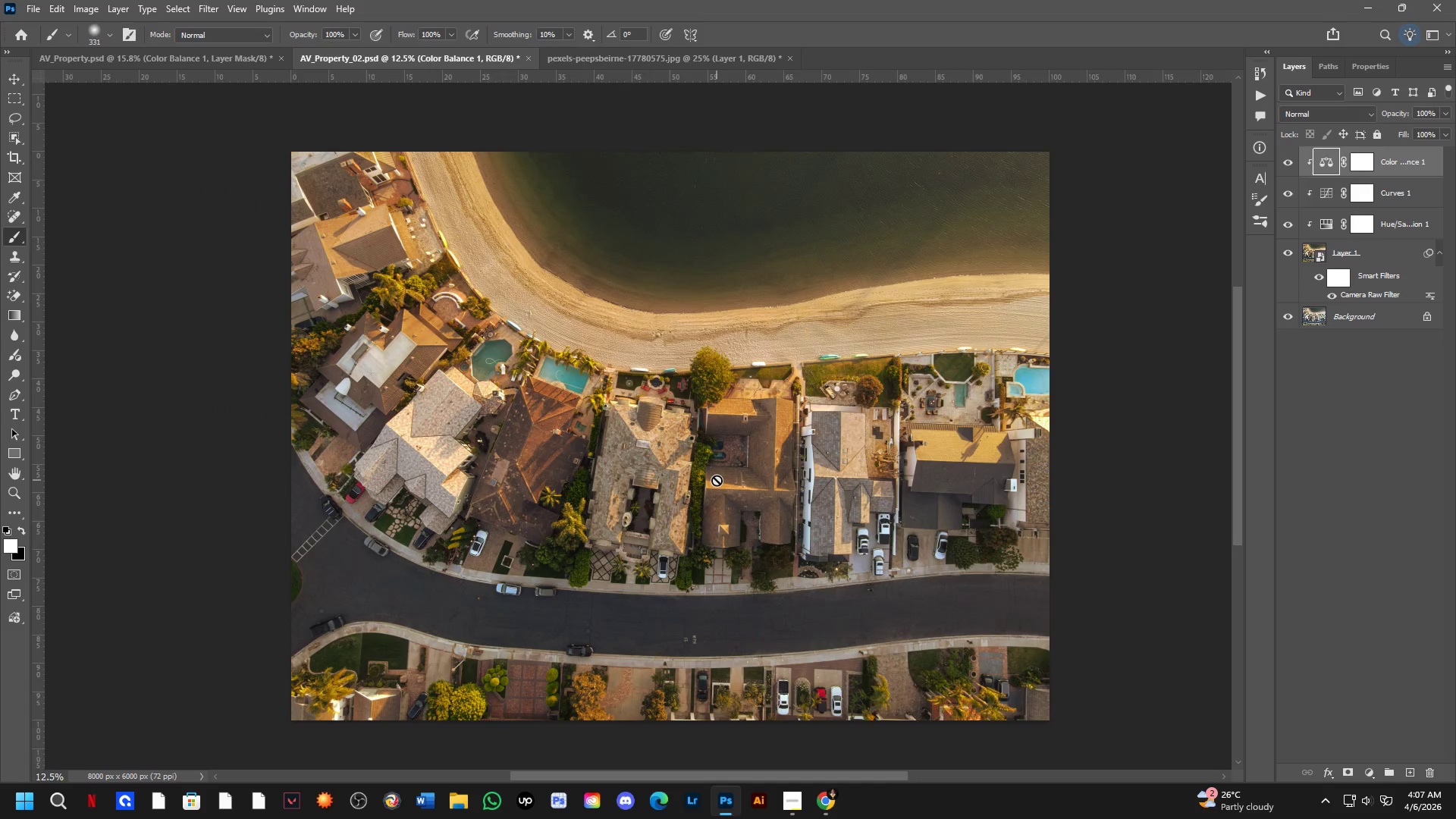 
hold_key(key=Space, duration=1.16)
 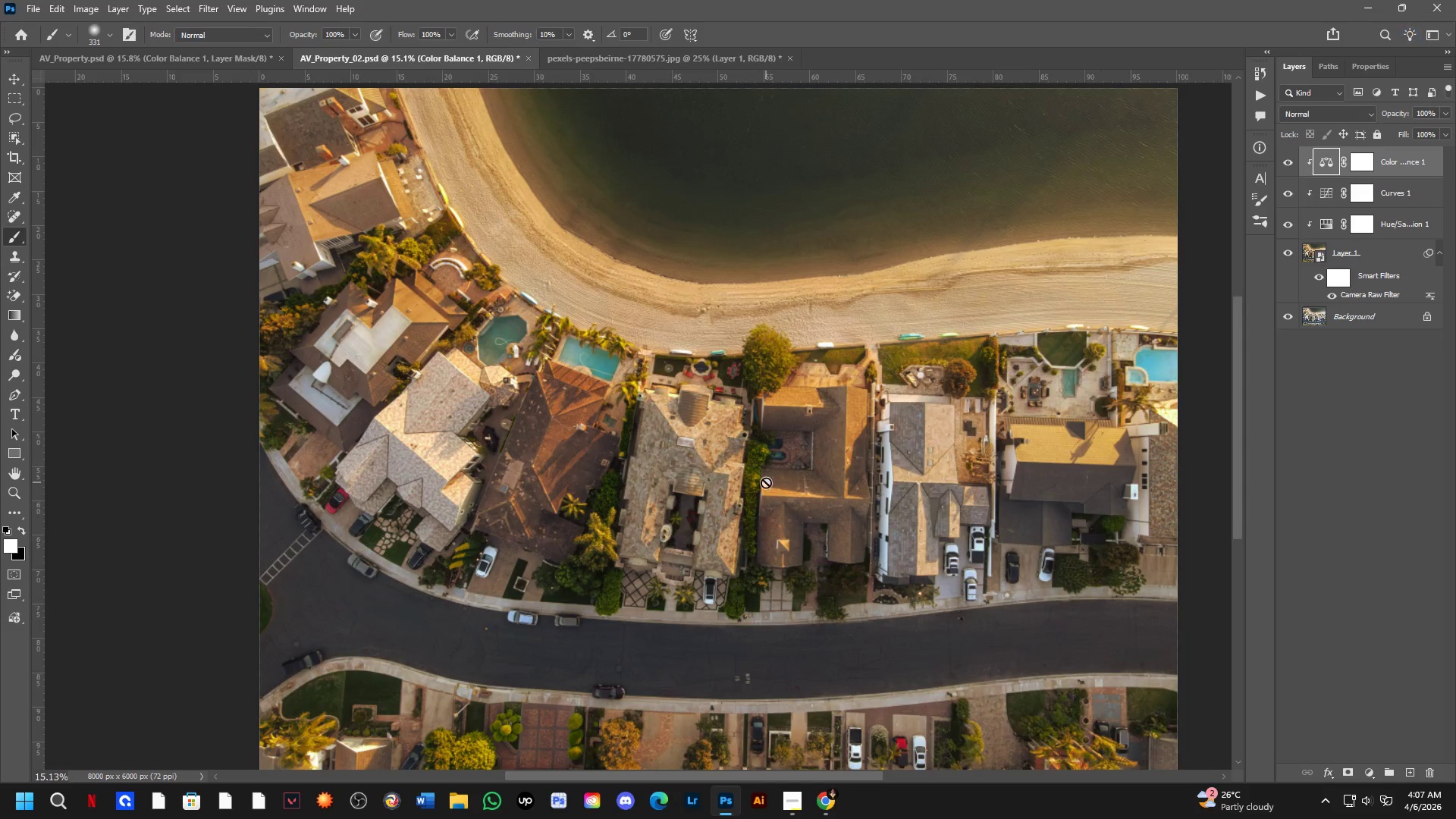 
left_click_drag(start_coordinate=[717, 480], to_coordinate=[774, 485])
 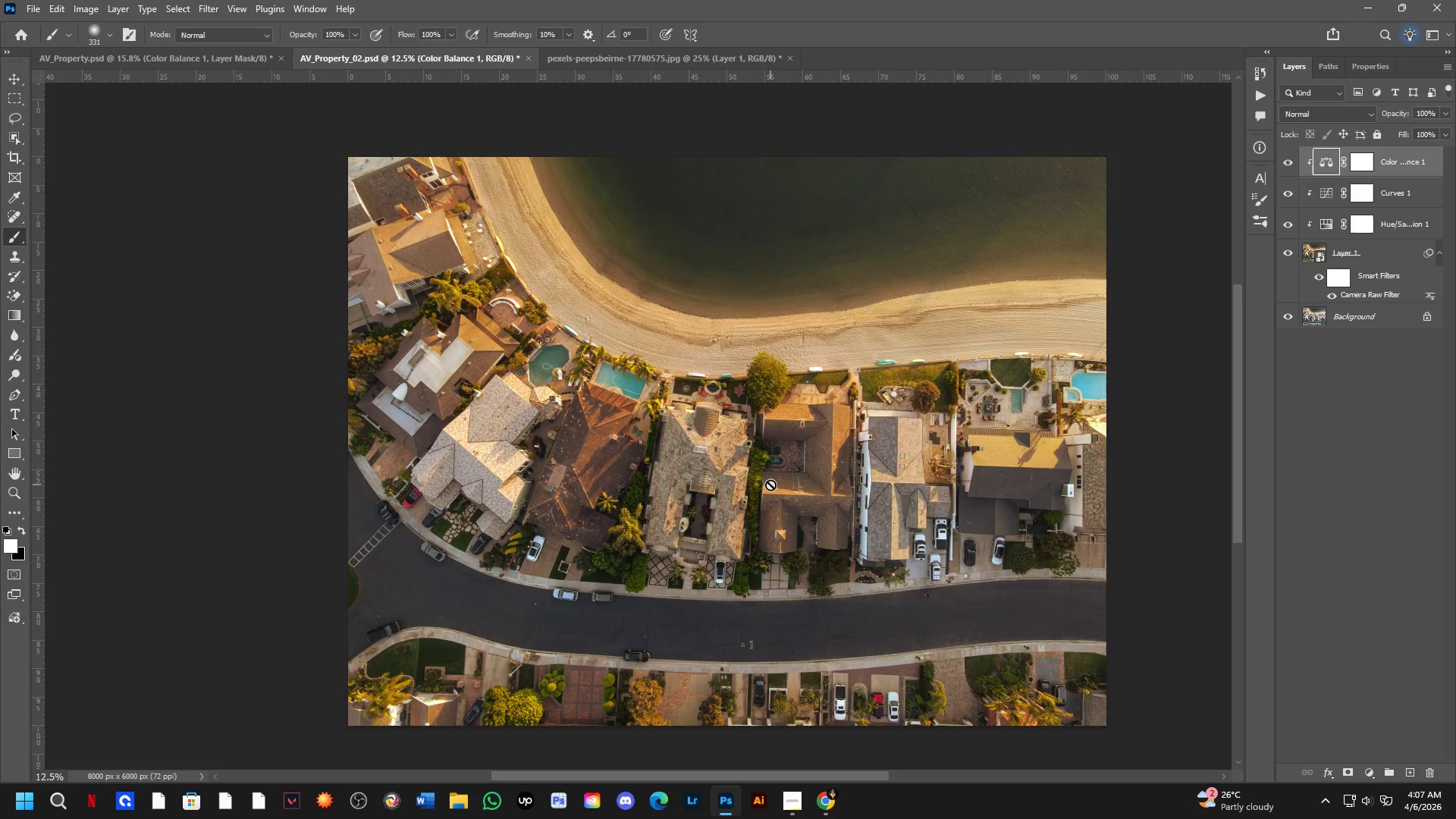 
hold_key(key=Space, duration=0.52)
 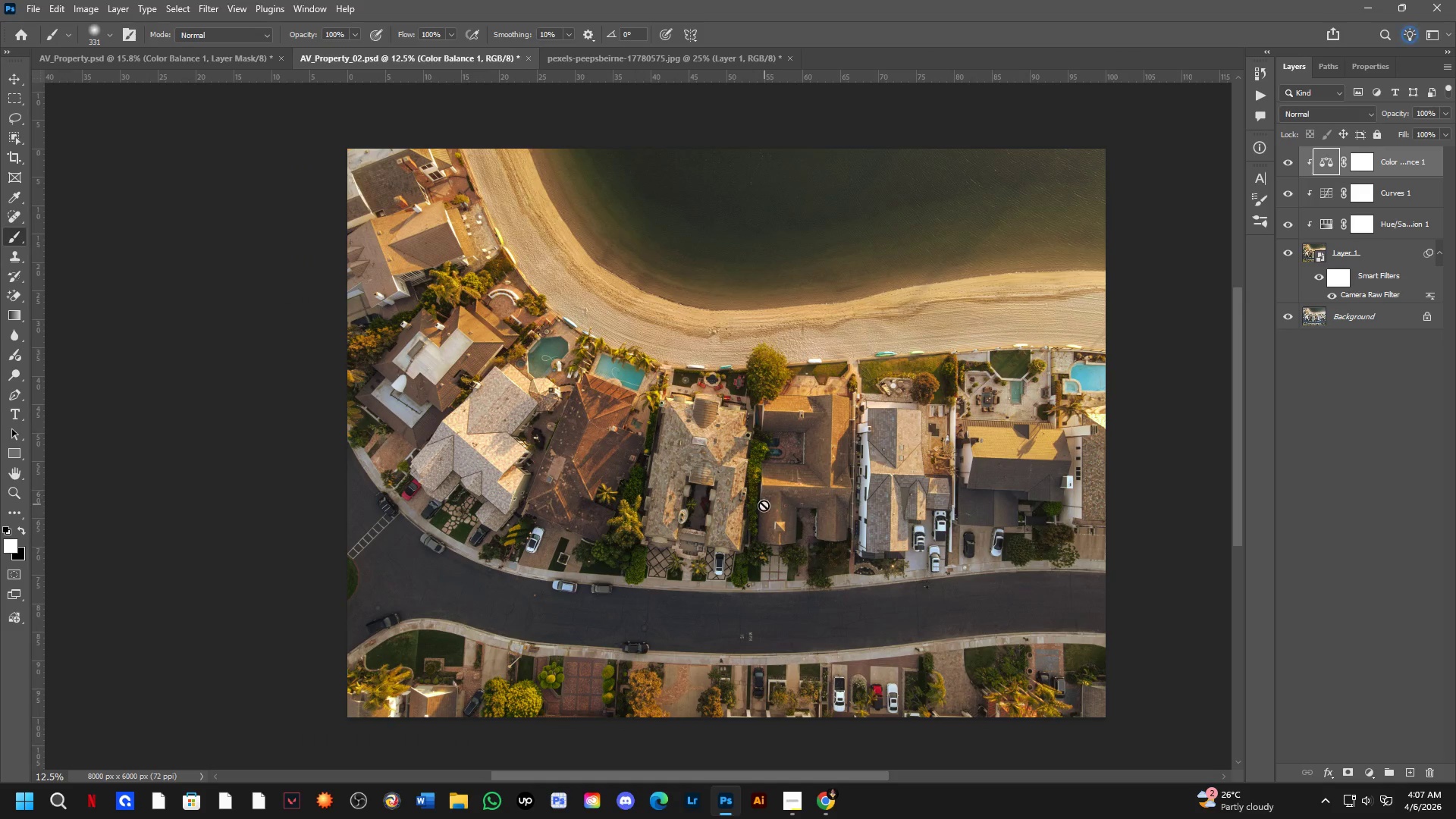 
left_click_drag(start_coordinate=[764, 483], to_coordinate=[764, 475])
 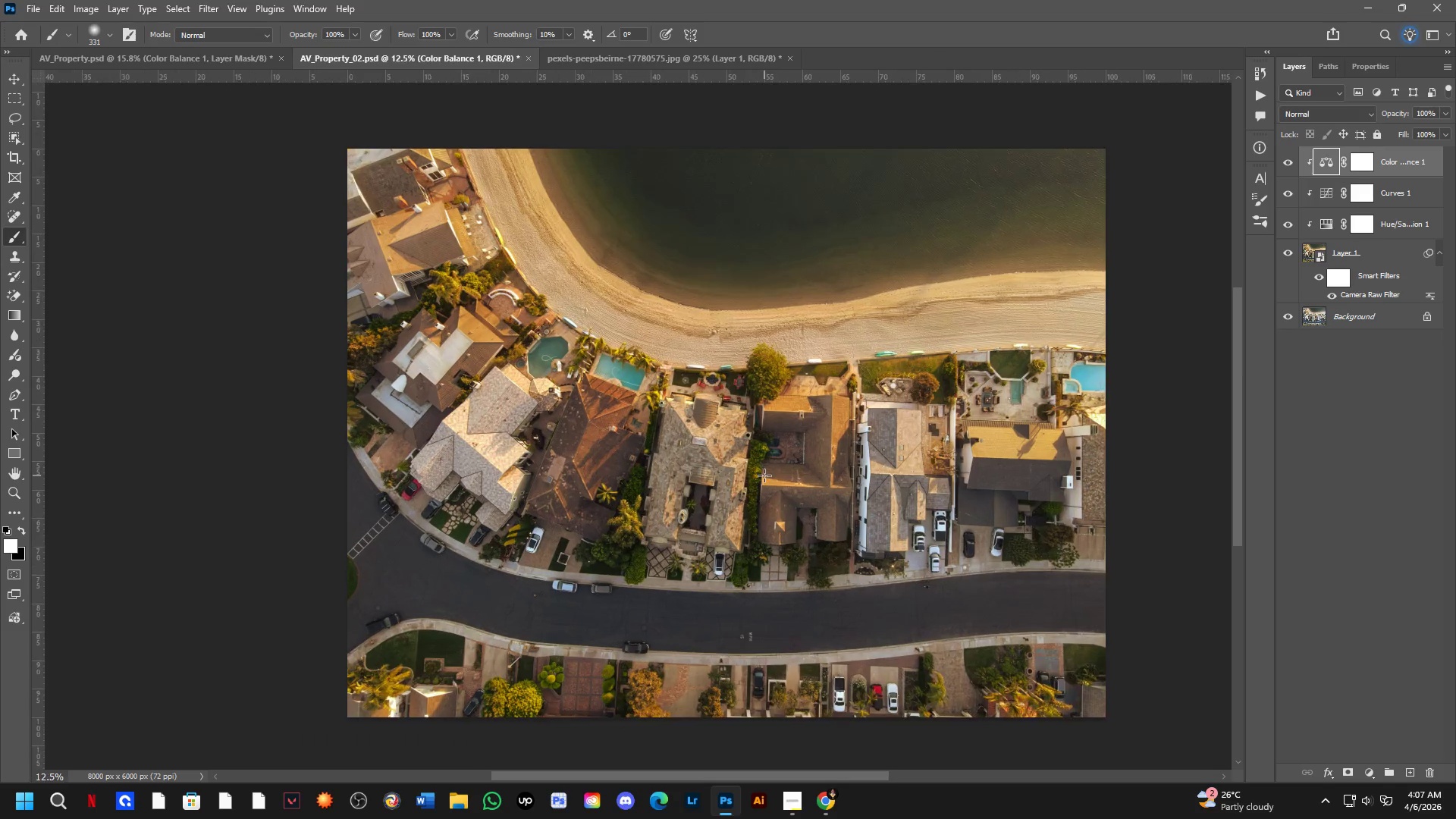 
scroll: coordinate [765, 482], scroll_direction: down, amount: 1.0
 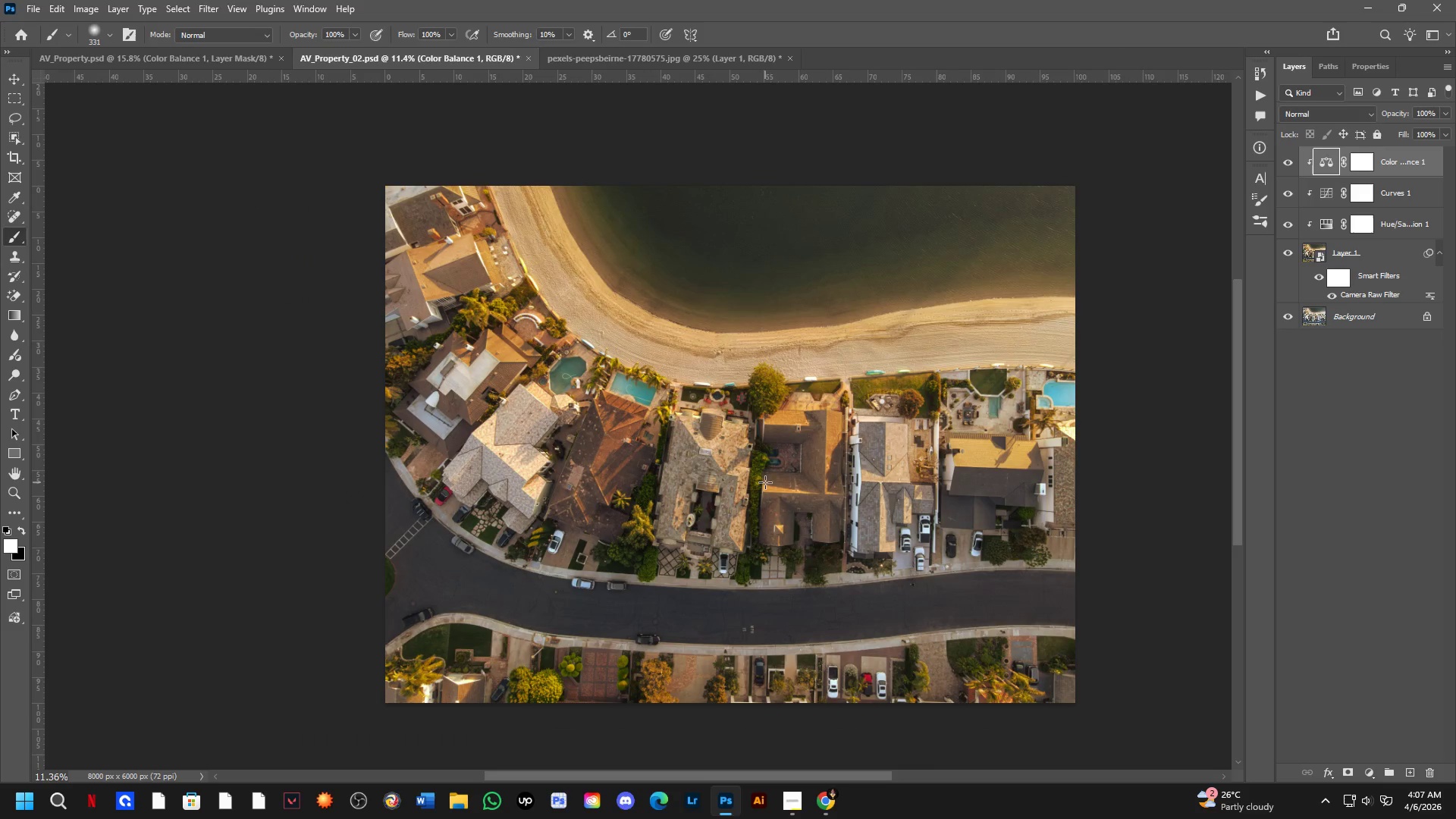 
scroll: coordinate [764, 510], scroll_direction: up, amount: 2.0
 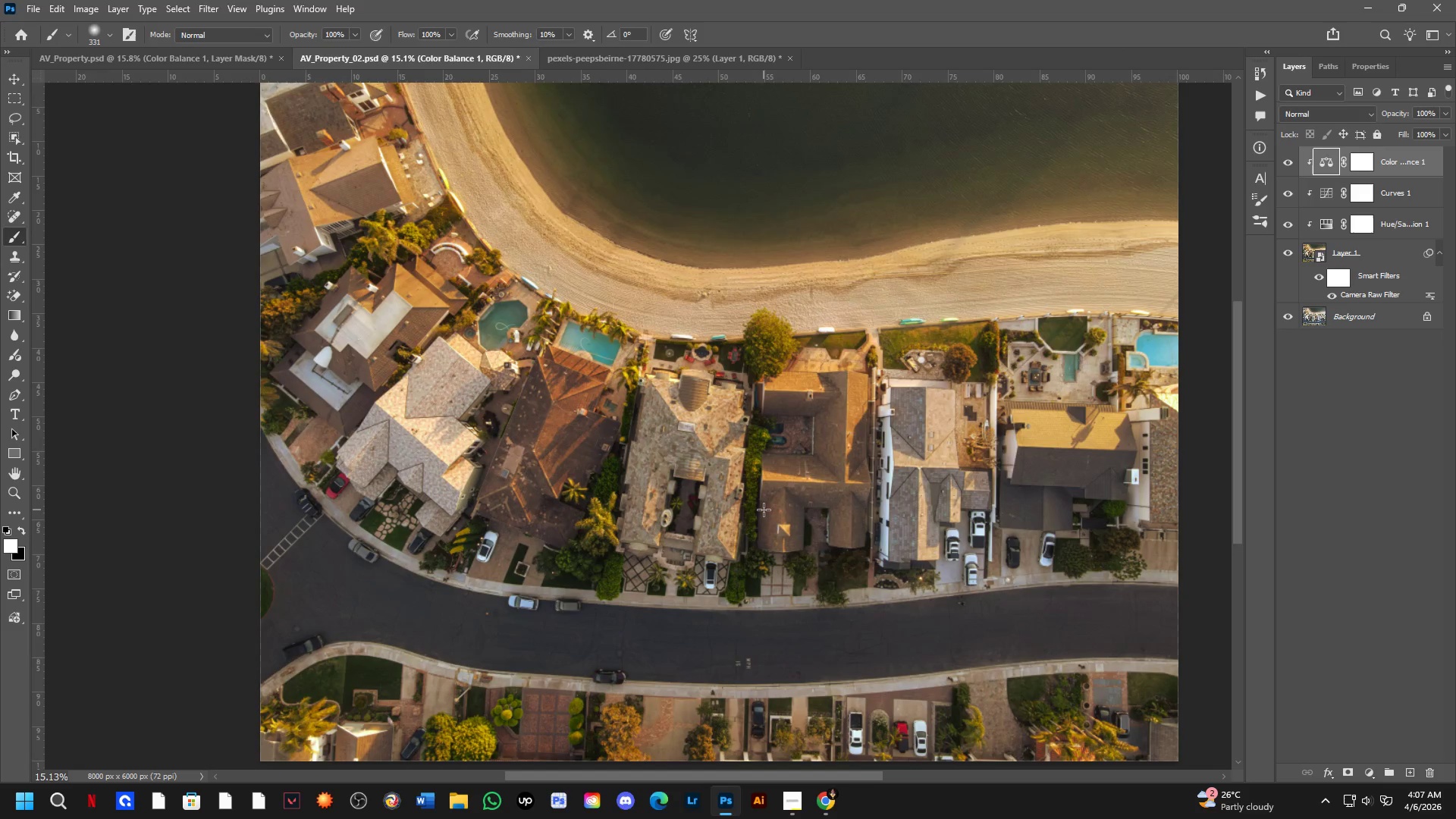 
hold_key(key=Space, duration=0.61)
 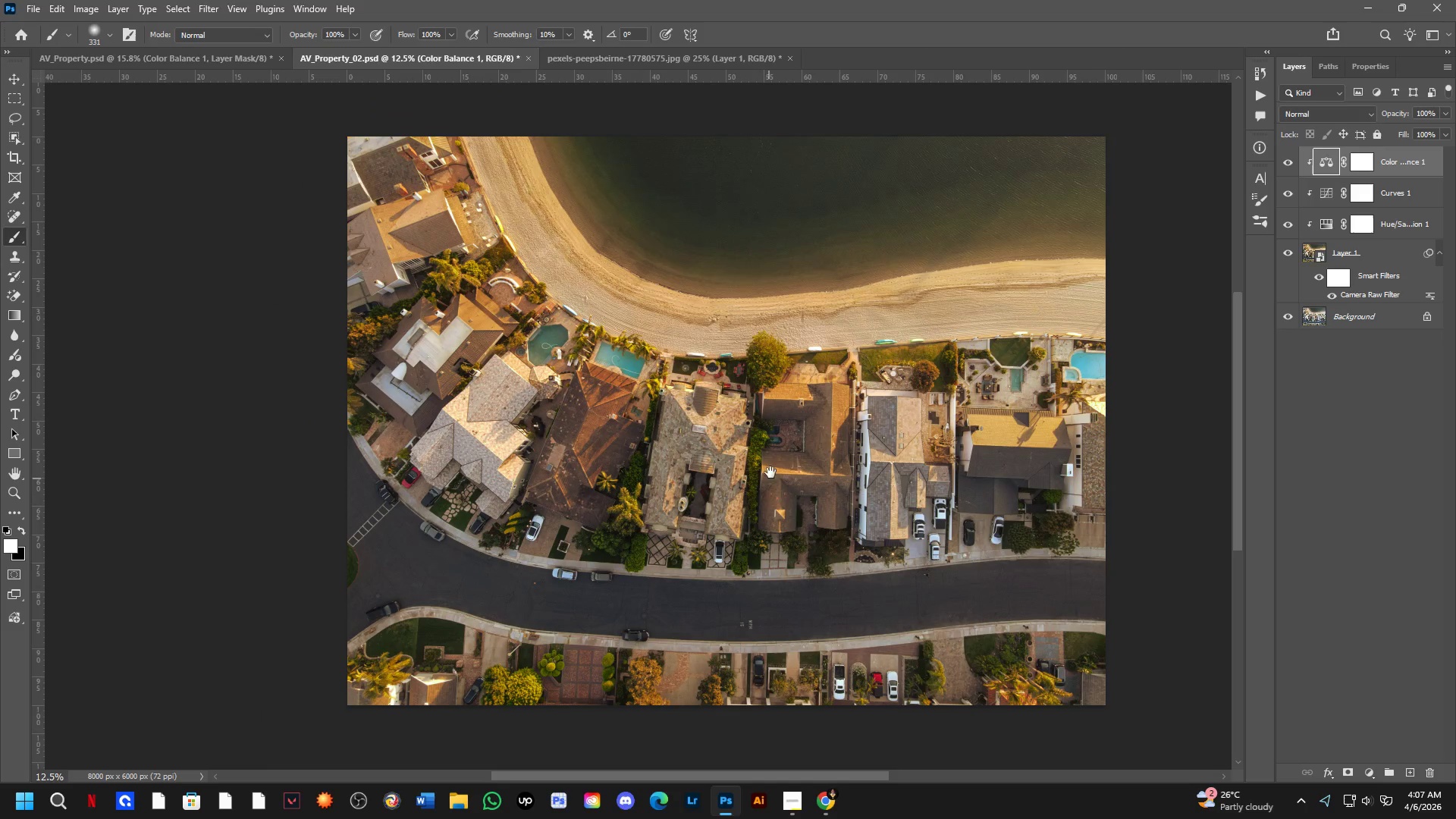 
left_click_drag(start_coordinate=[764, 510], to_coordinate=[764, 498])
 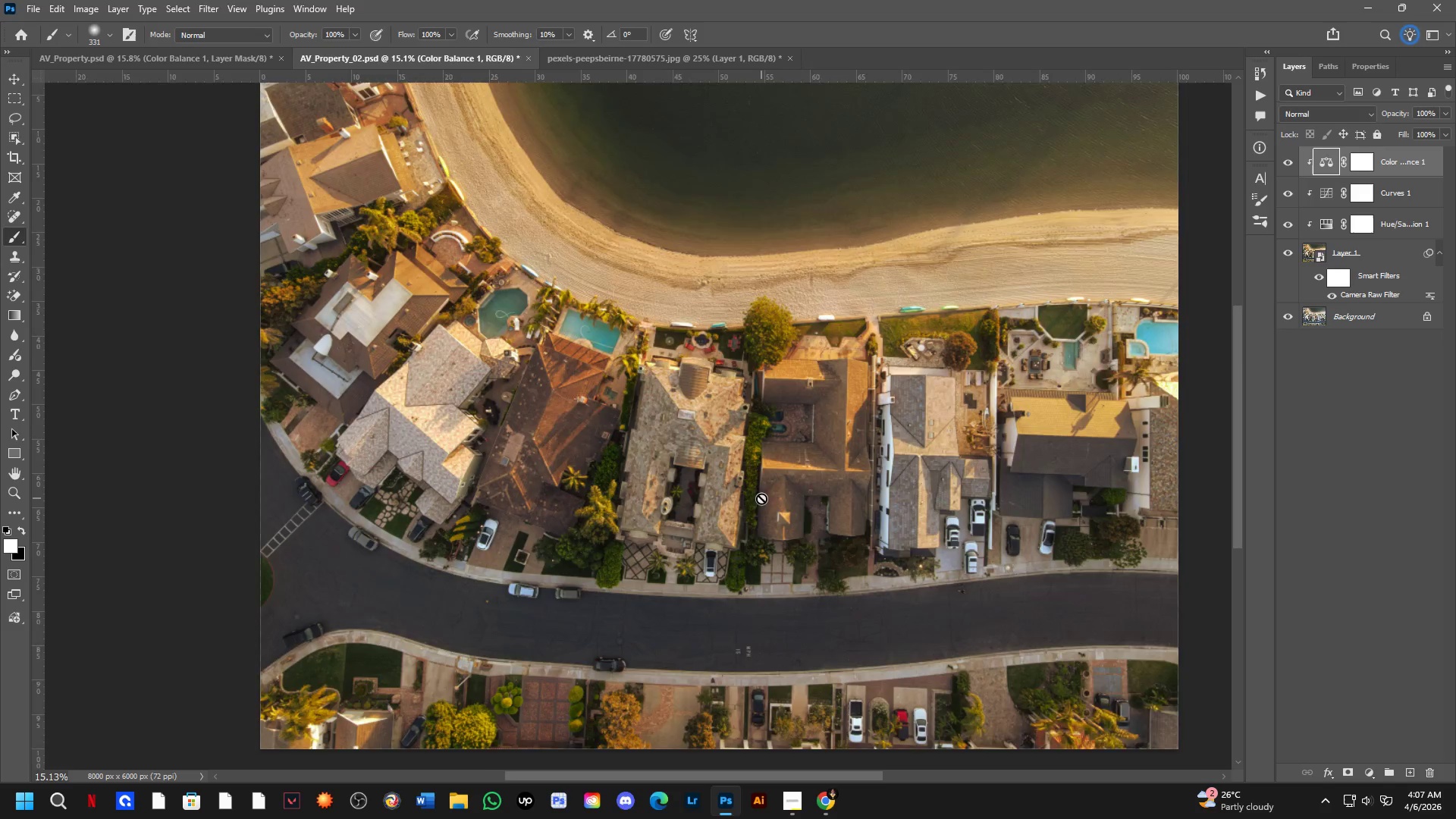 
hold_key(key=Space, duration=0.56)
 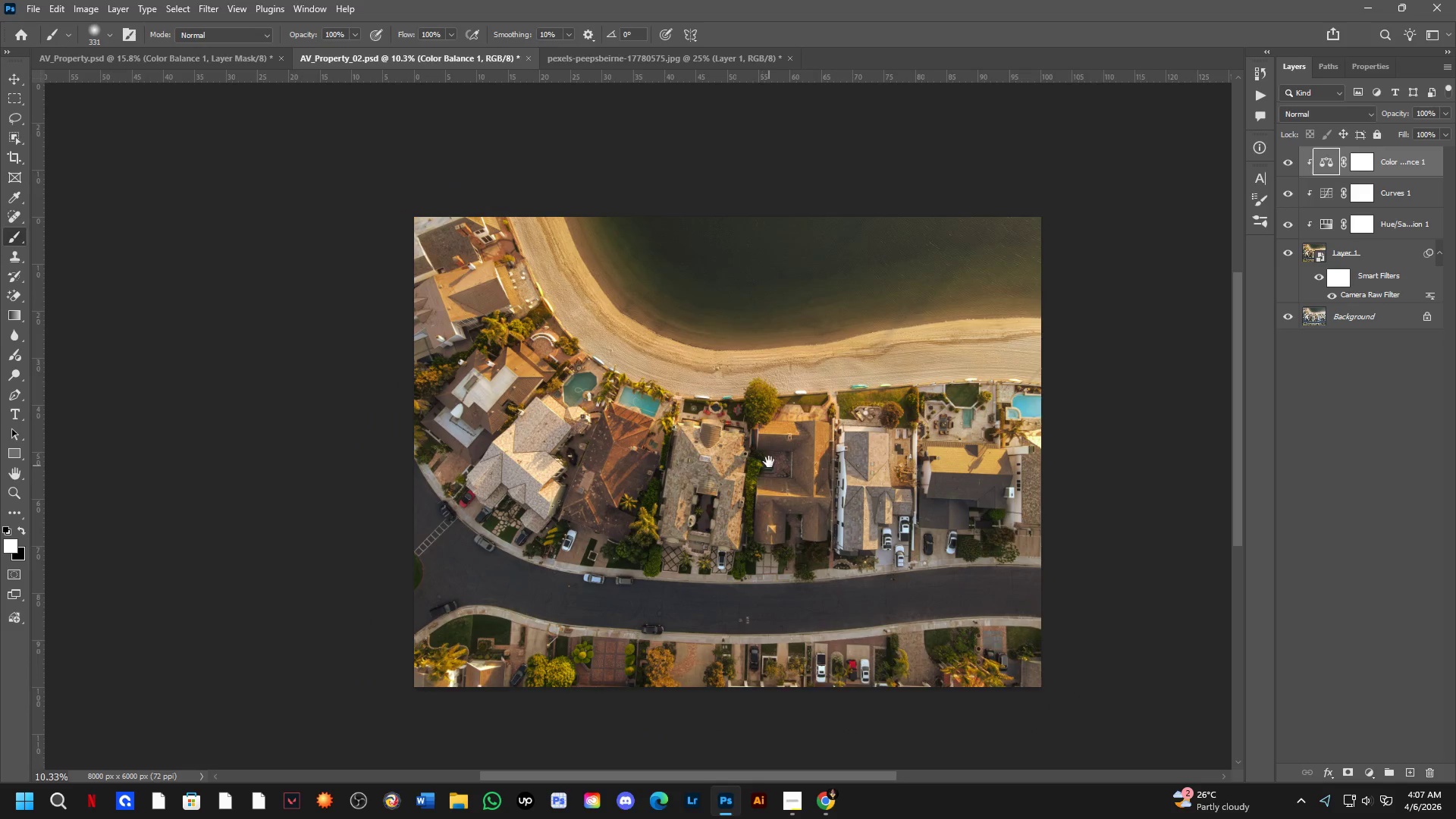 
left_click_drag(start_coordinate=[774, 460], to_coordinate=[767, 484])
 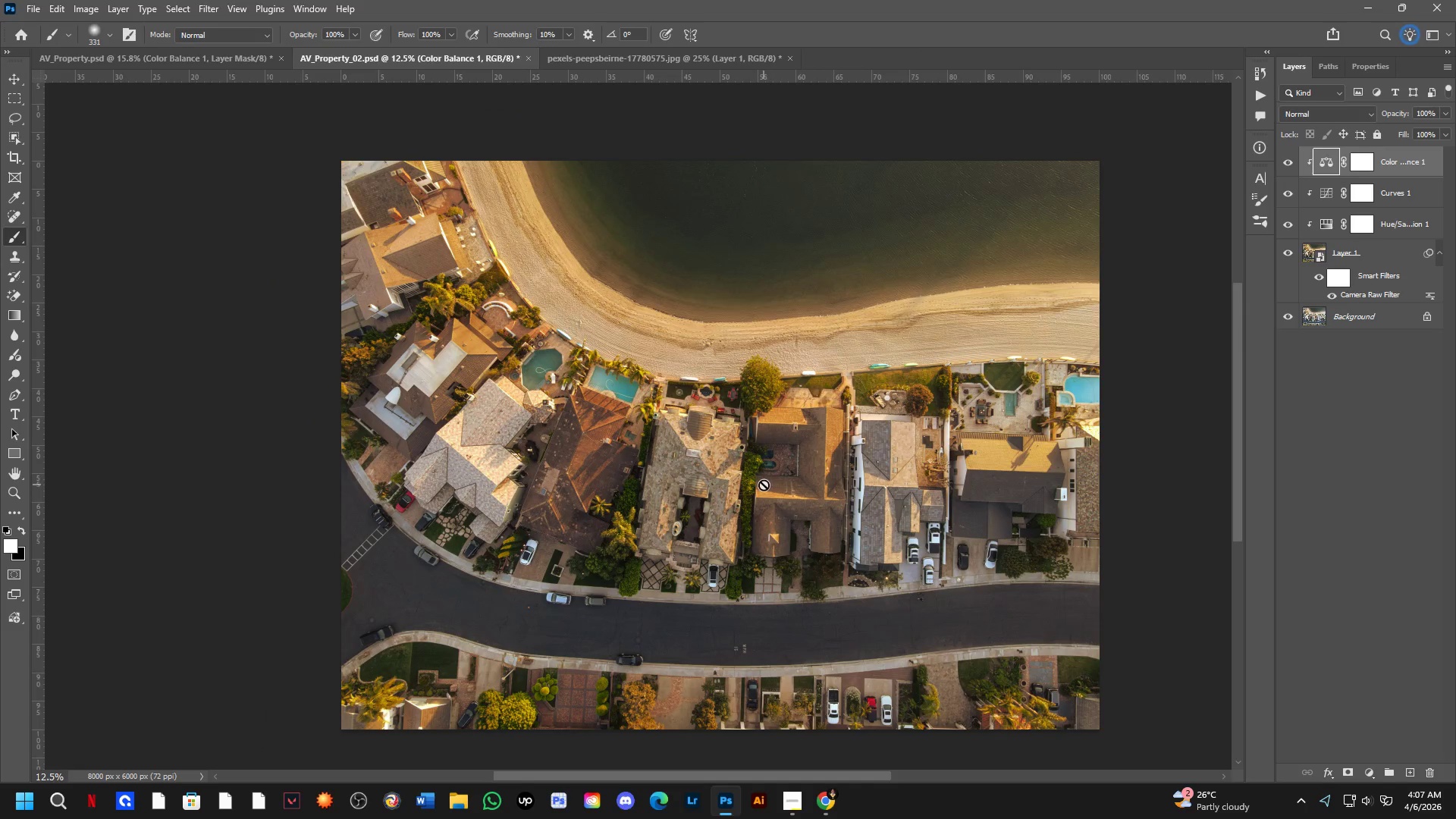 
scroll: coordinate [761, 498], scroll_direction: down, amount: 2.0
 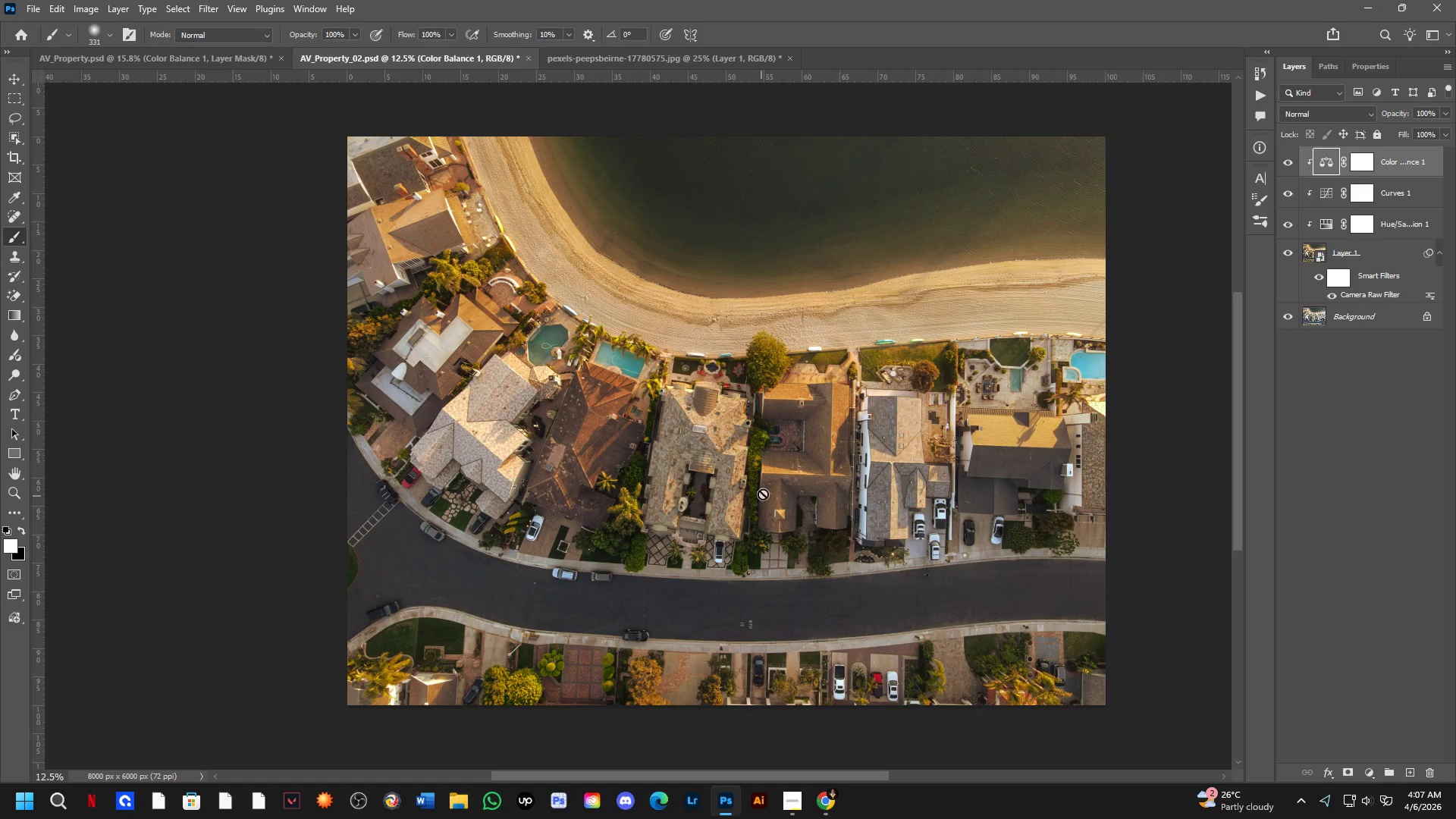 
hold_key(key=Space, duration=0.38)
 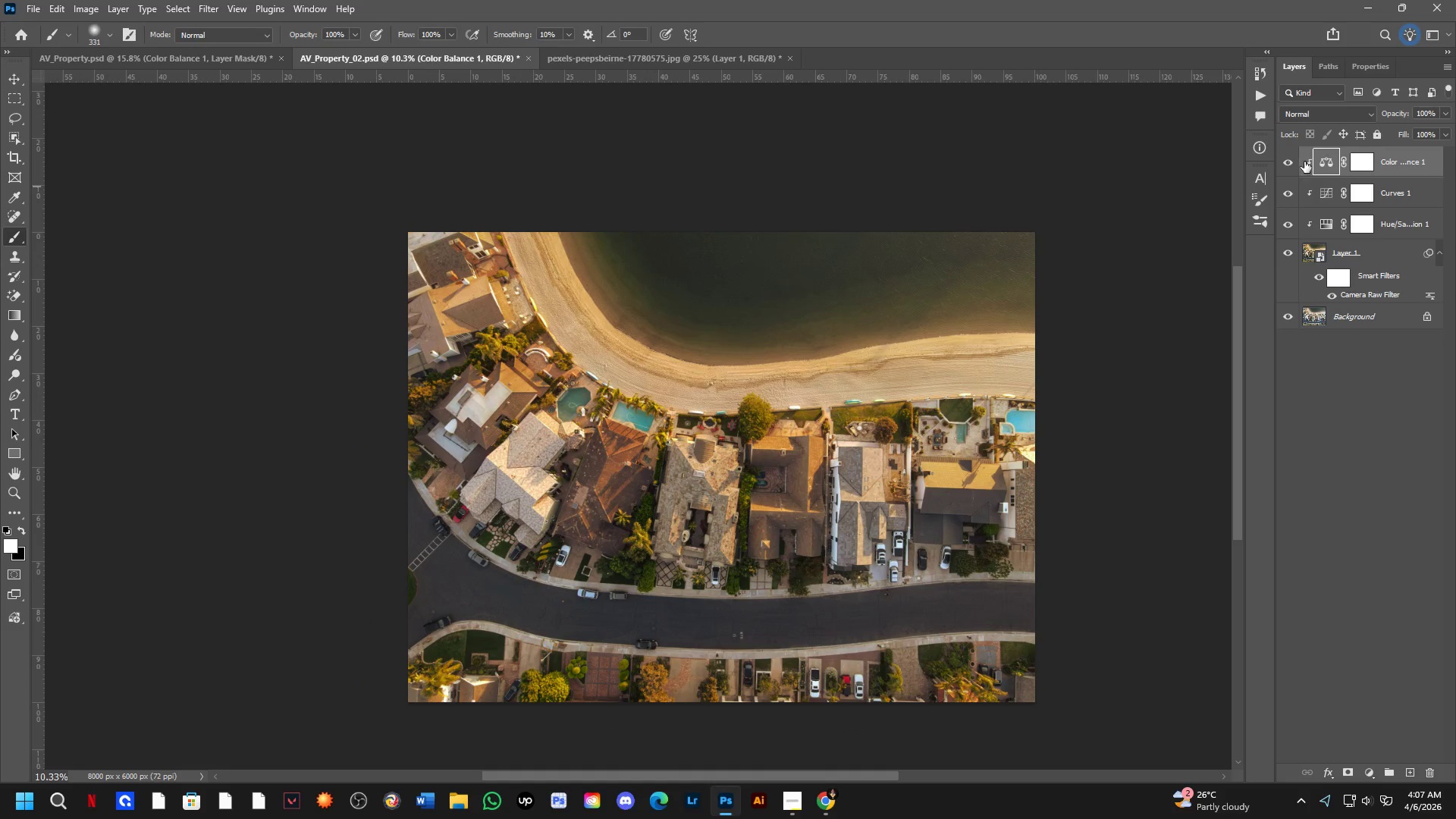 
left_click_drag(start_coordinate=[769, 459], to_coordinate=[763, 474])
 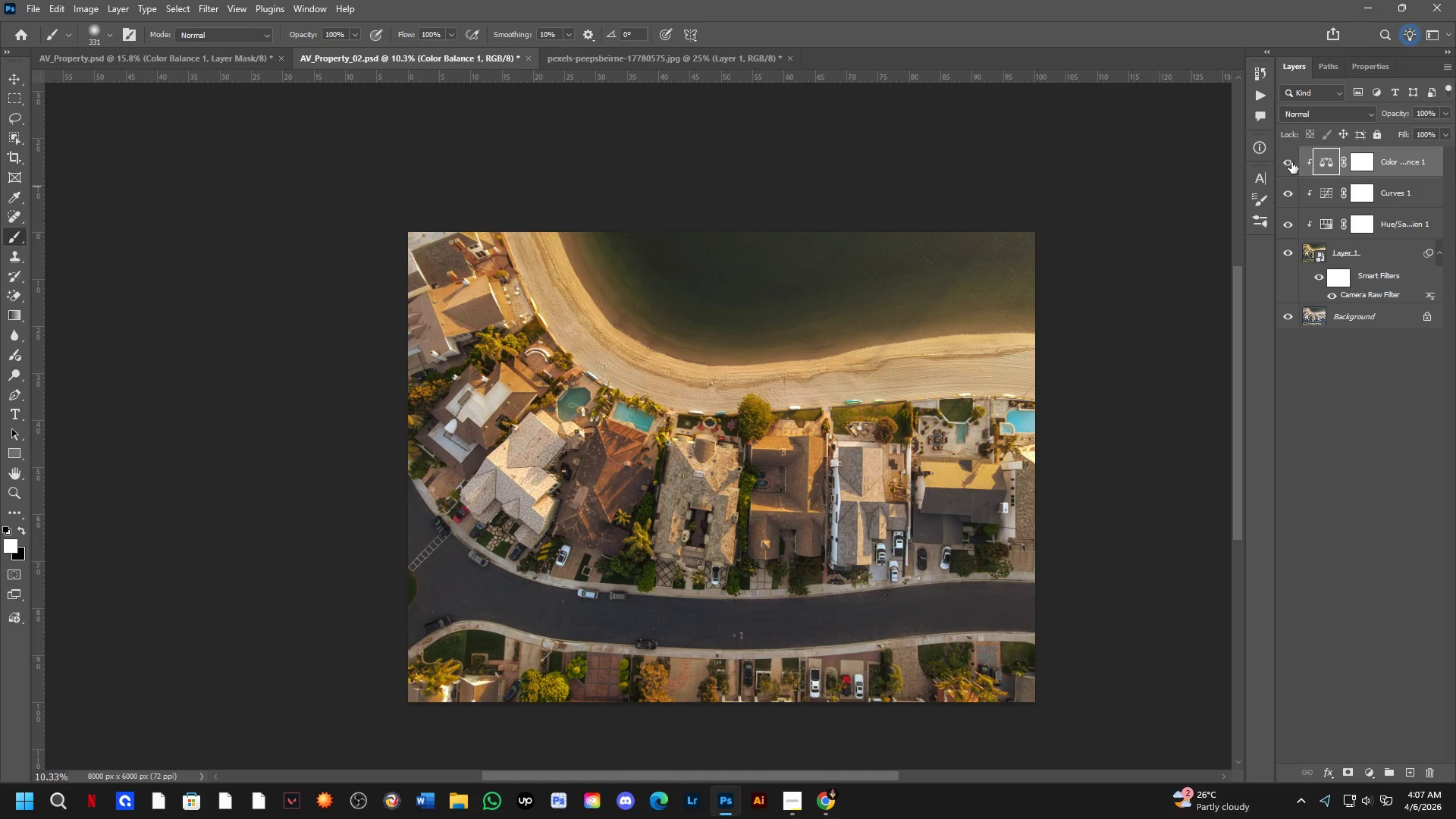 
scroll: coordinate [763, 485], scroll_direction: down, amount: 2.0
 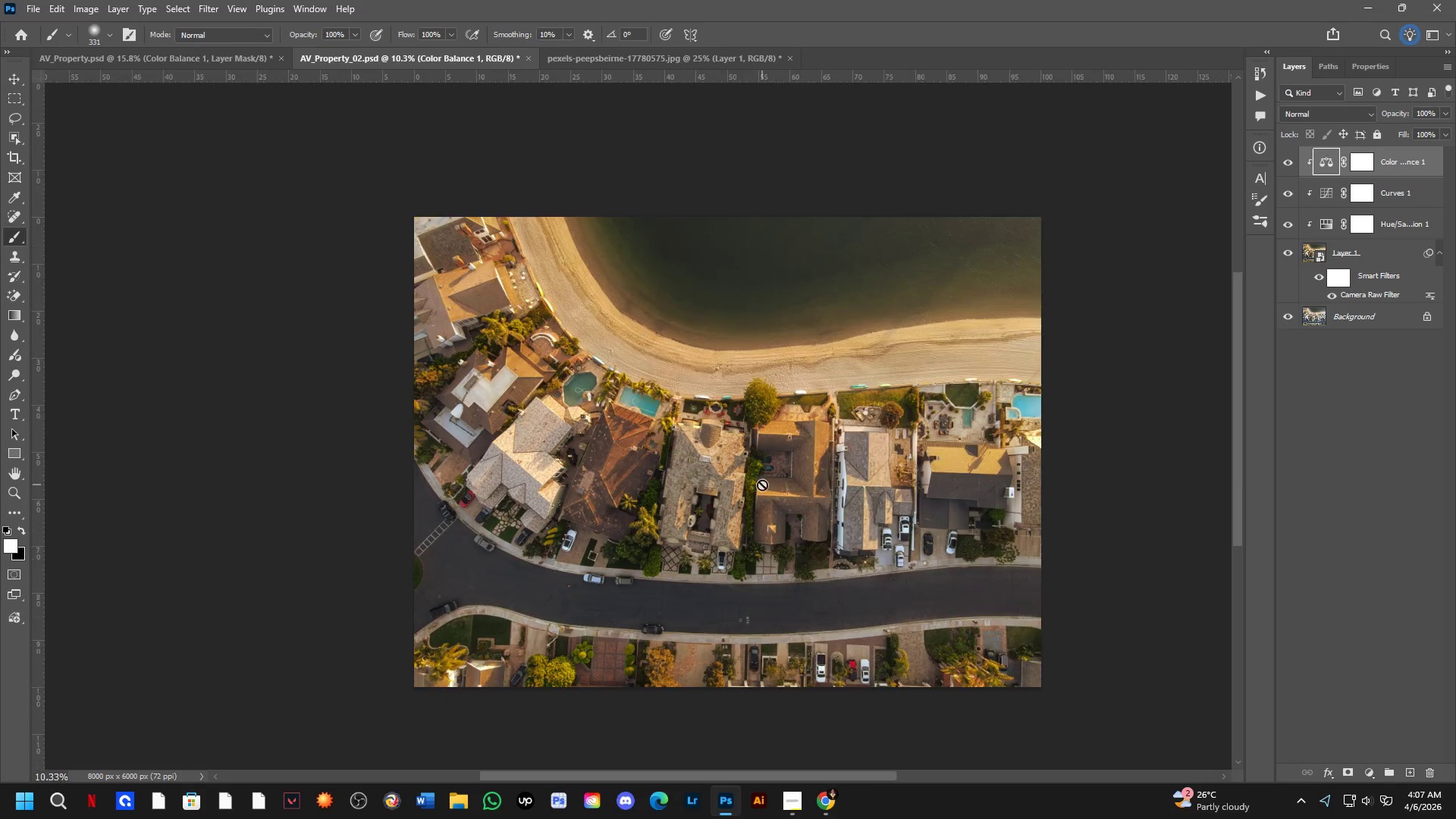 
double_click([1291, 162])
 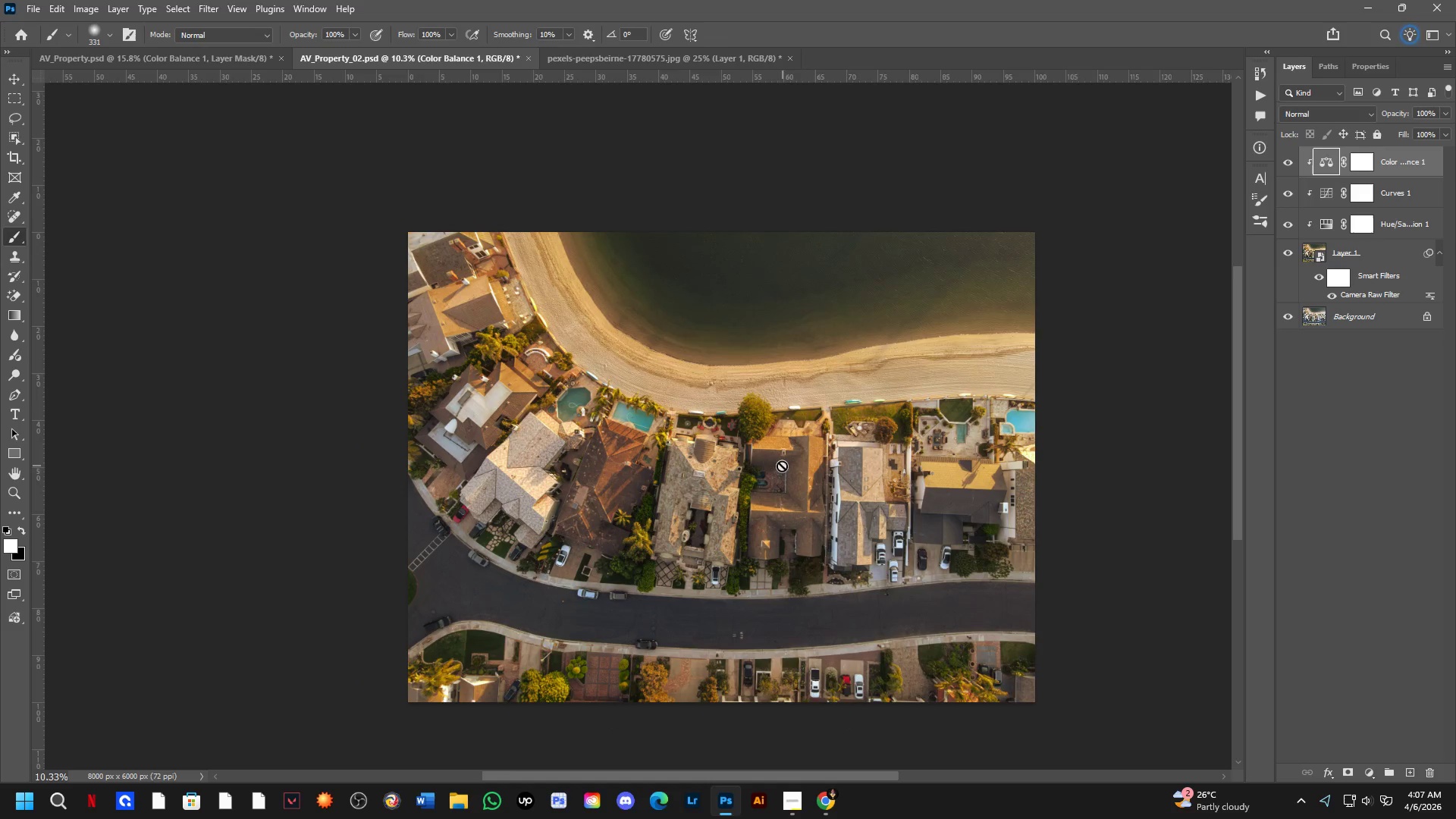 
hold_key(key=Space, duration=0.5)
 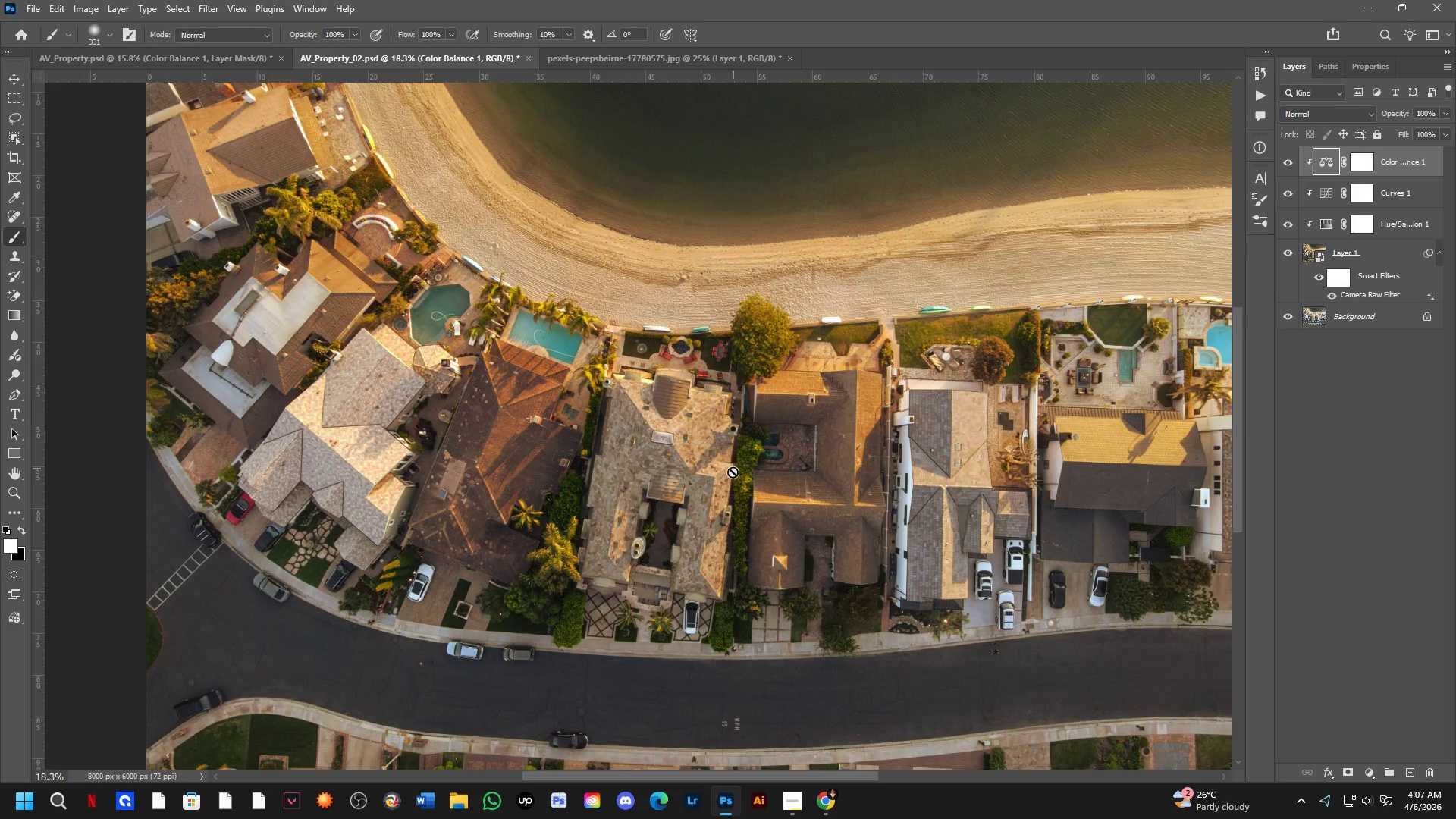 
left_click_drag(start_coordinate=[737, 502], to_coordinate=[734, 475])
 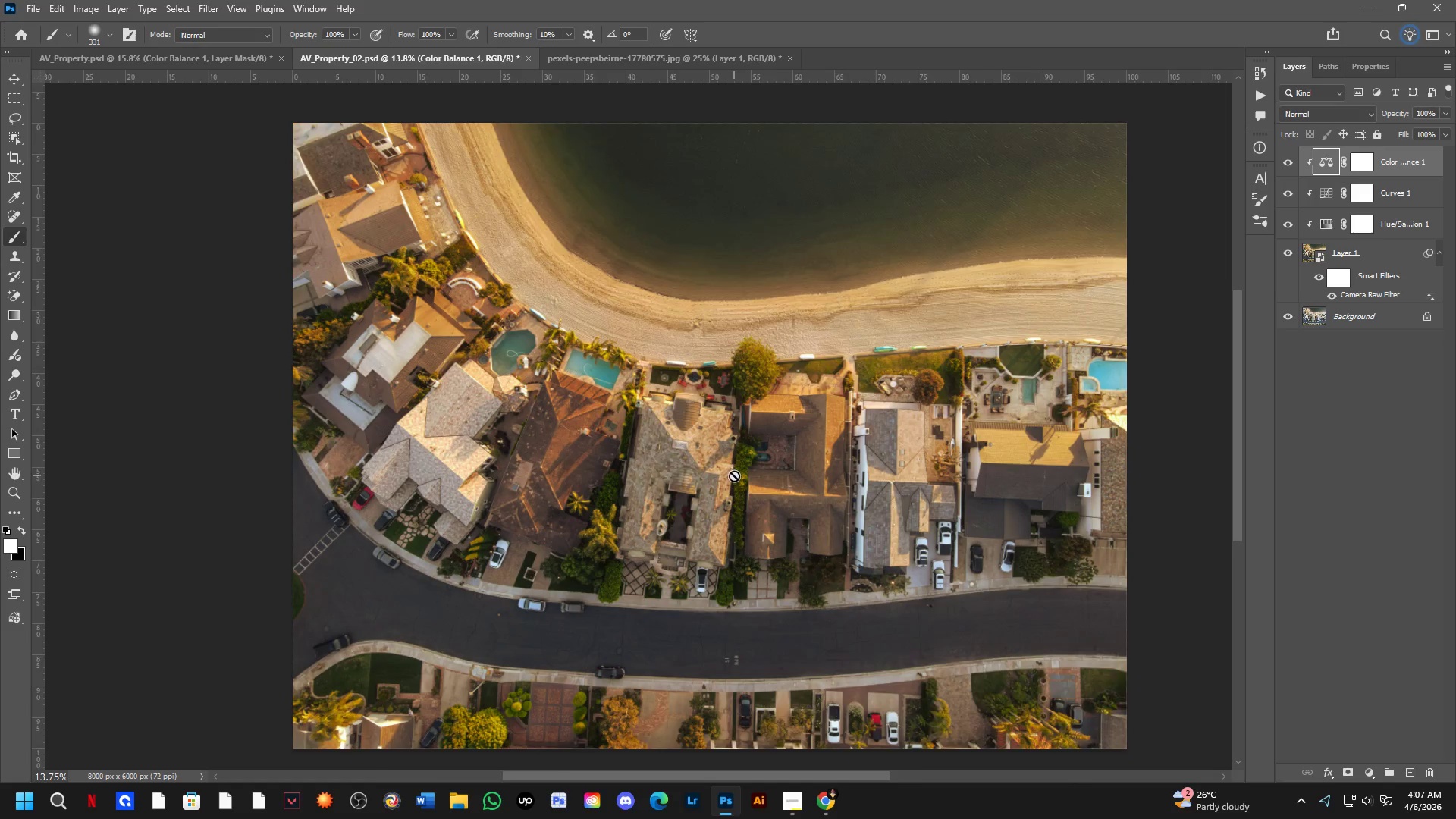 
scroll: coordinate [733, 469], scroll_direction: up, amount: 6.0
 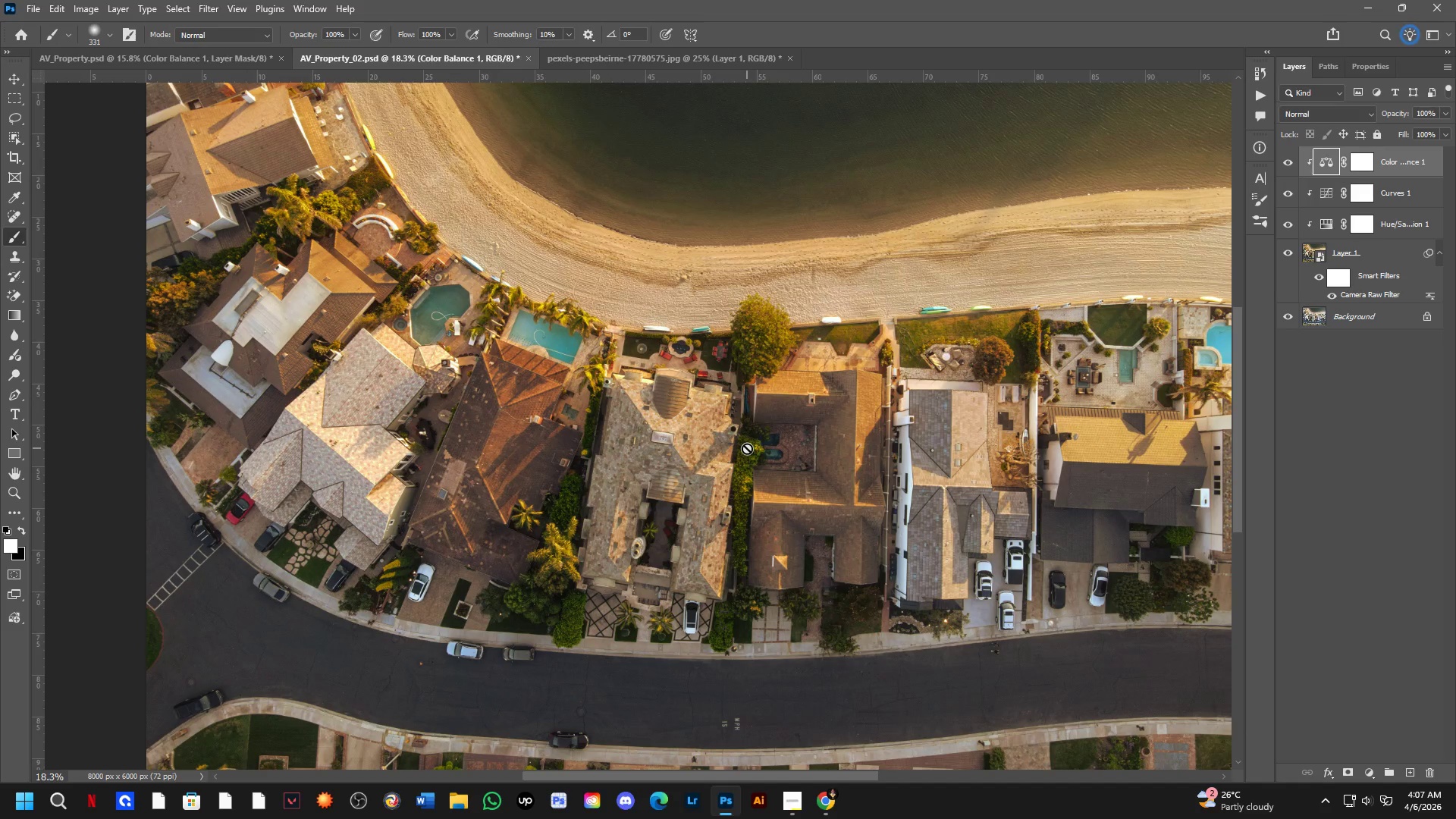 
wait(7.53)
 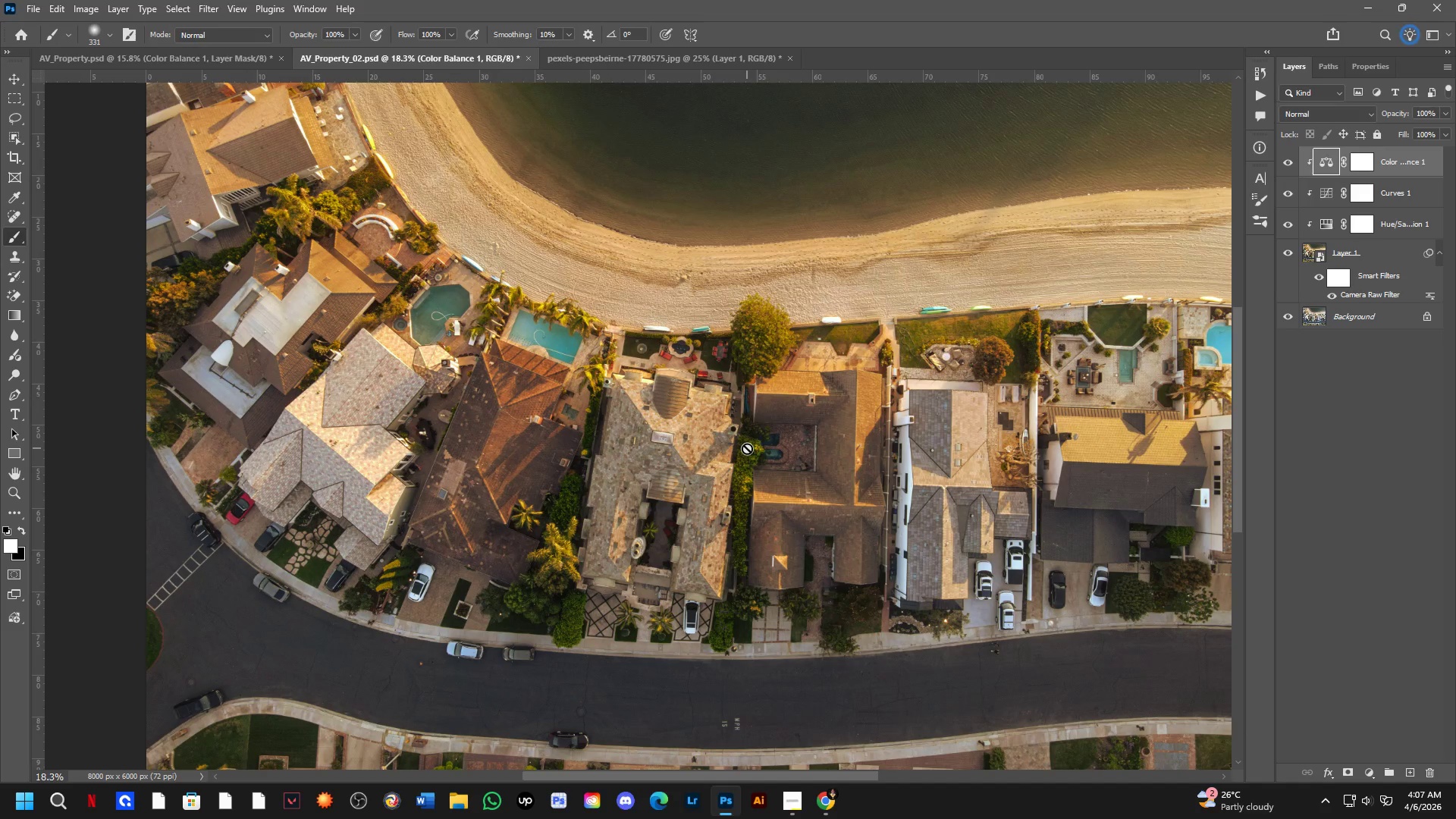 
scroll: coordinate [673, 446], scroll_direction: down, amount: 5.0
 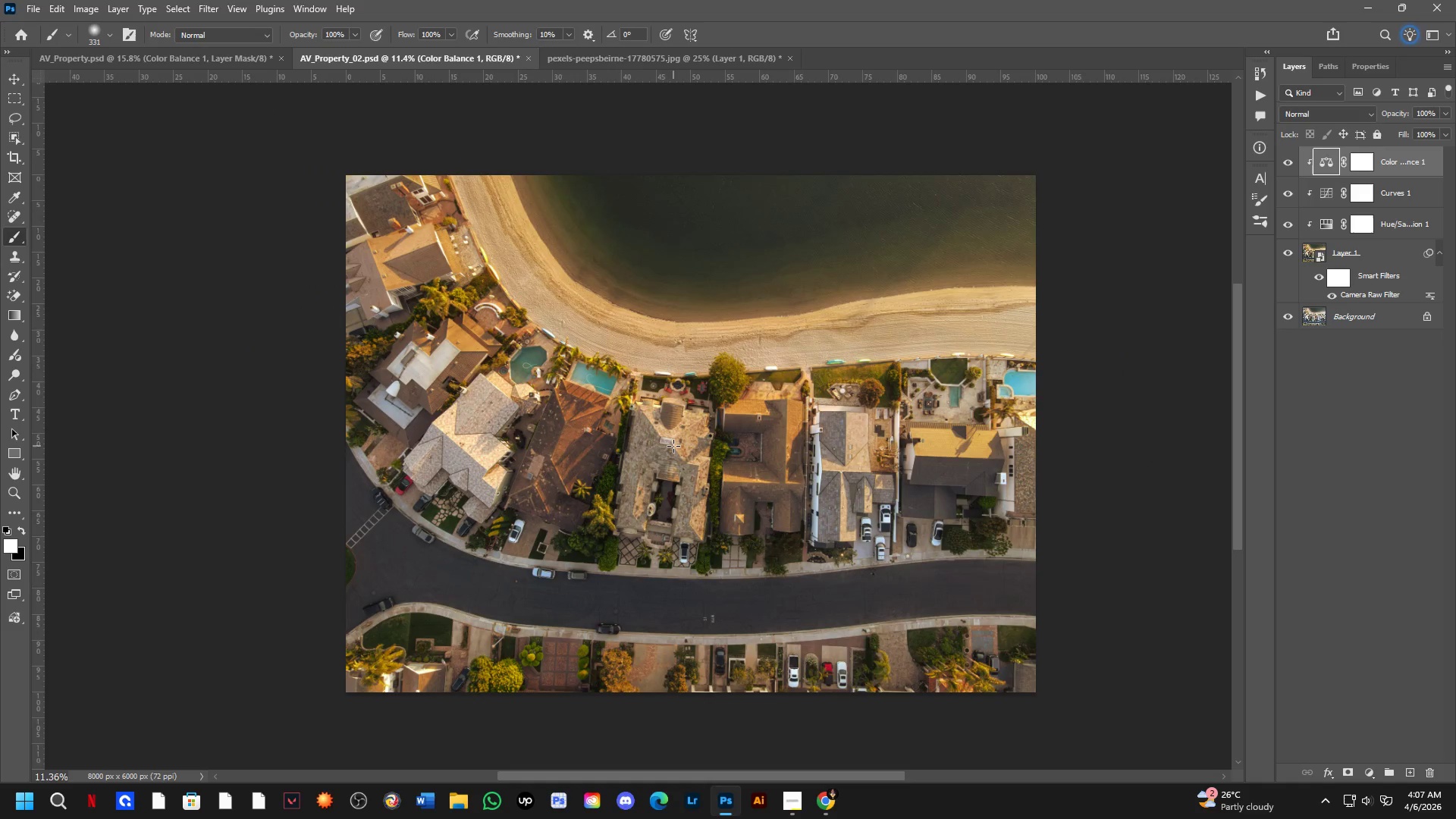 
scroll: coordinate [673, 446], scroll_direction: up, amount: 3.0
 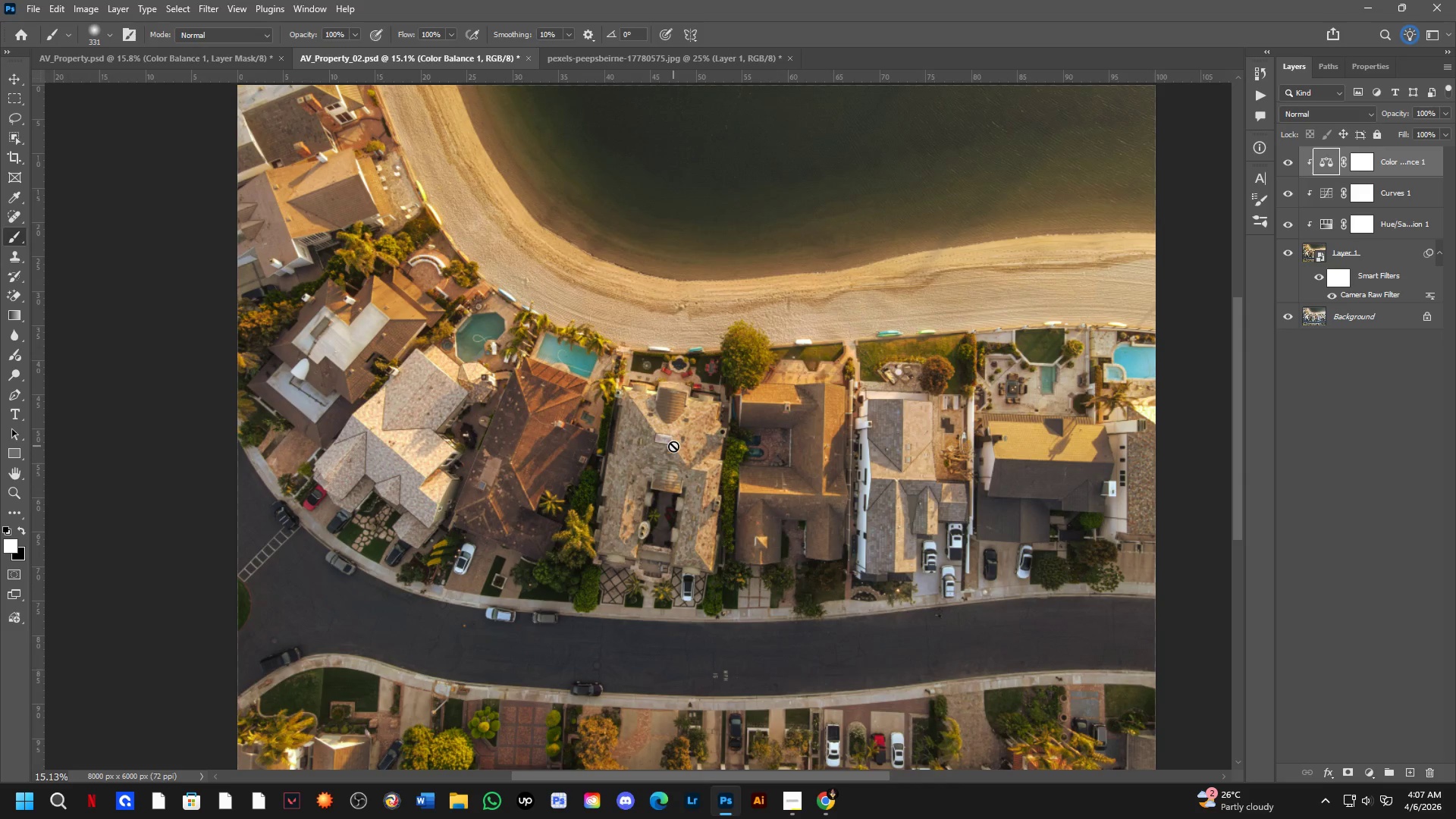 
scroll: coordinate [673, 446], scroll_direction: down, amount: 1.0
 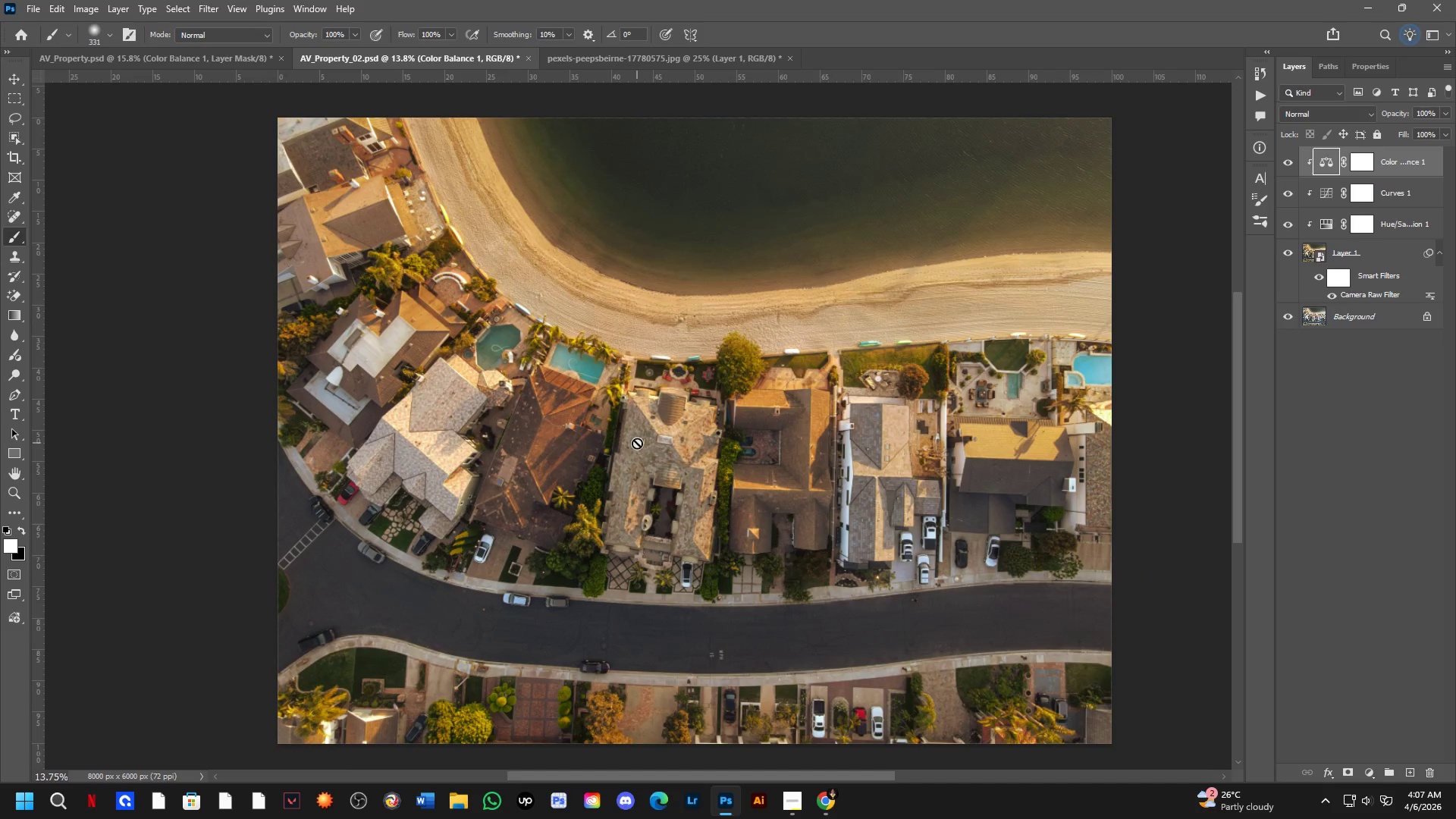 
key(Alt+AltLeft)
 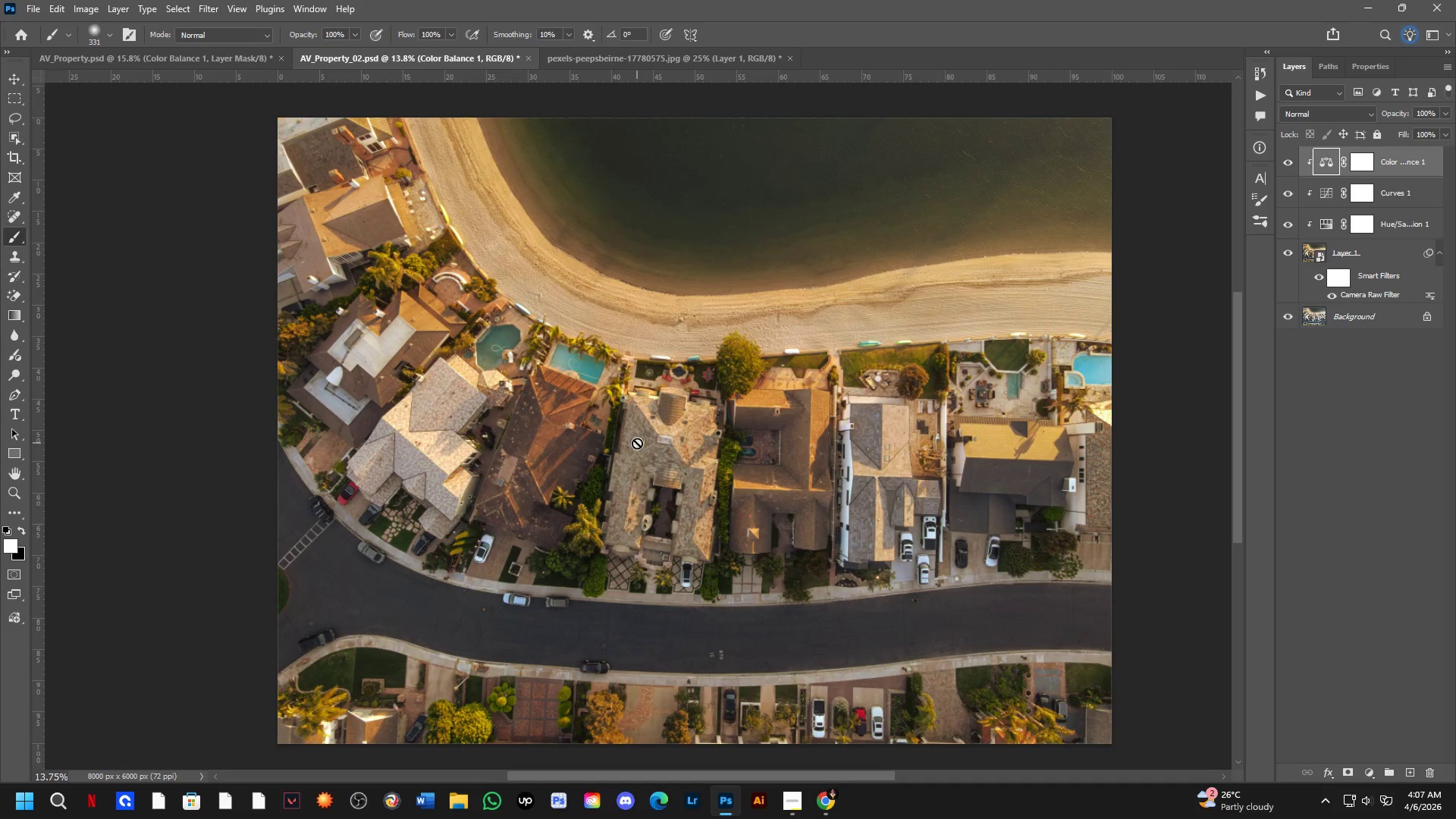 
key(Alt+Tab)